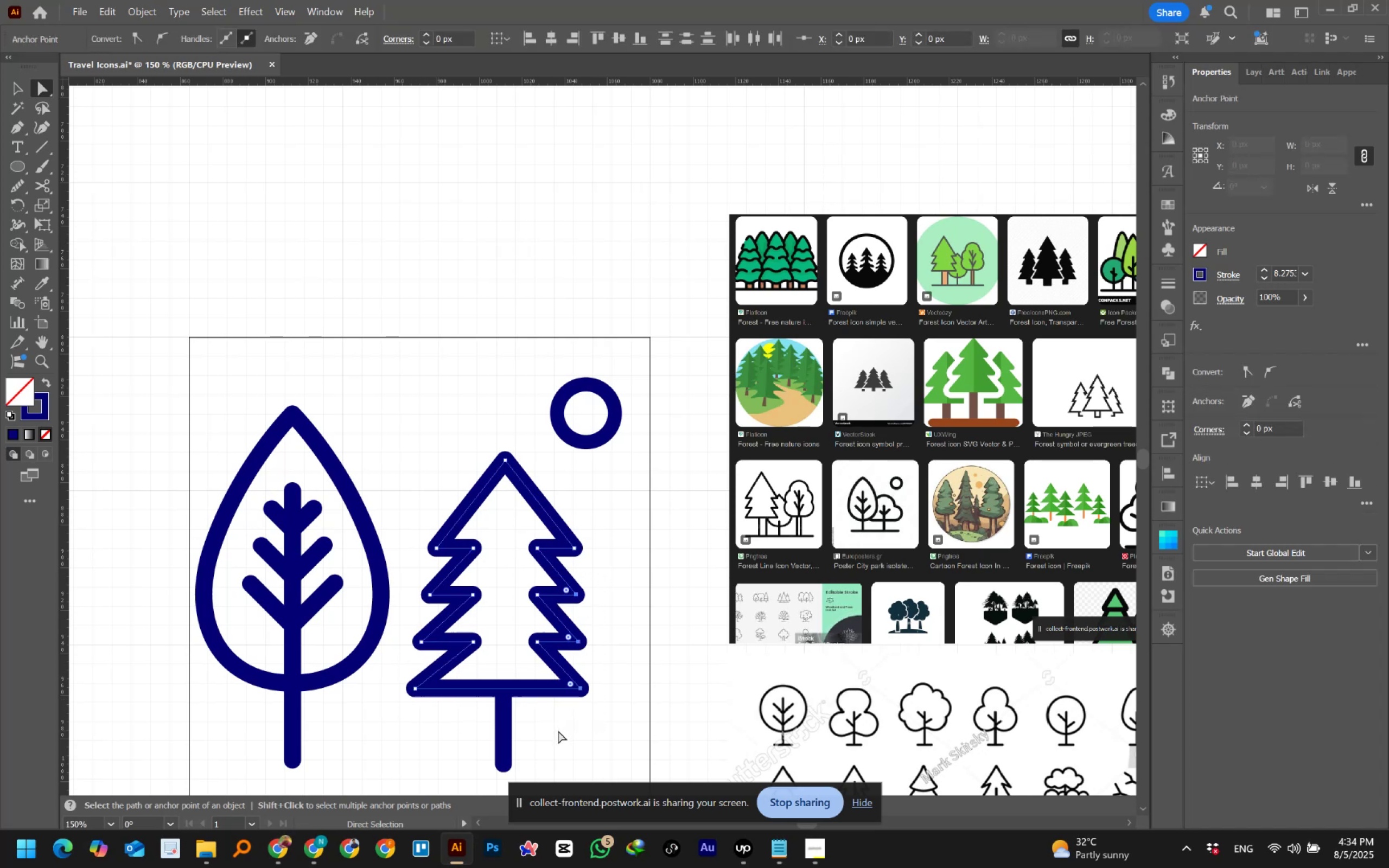 
key(ArrowRight)
 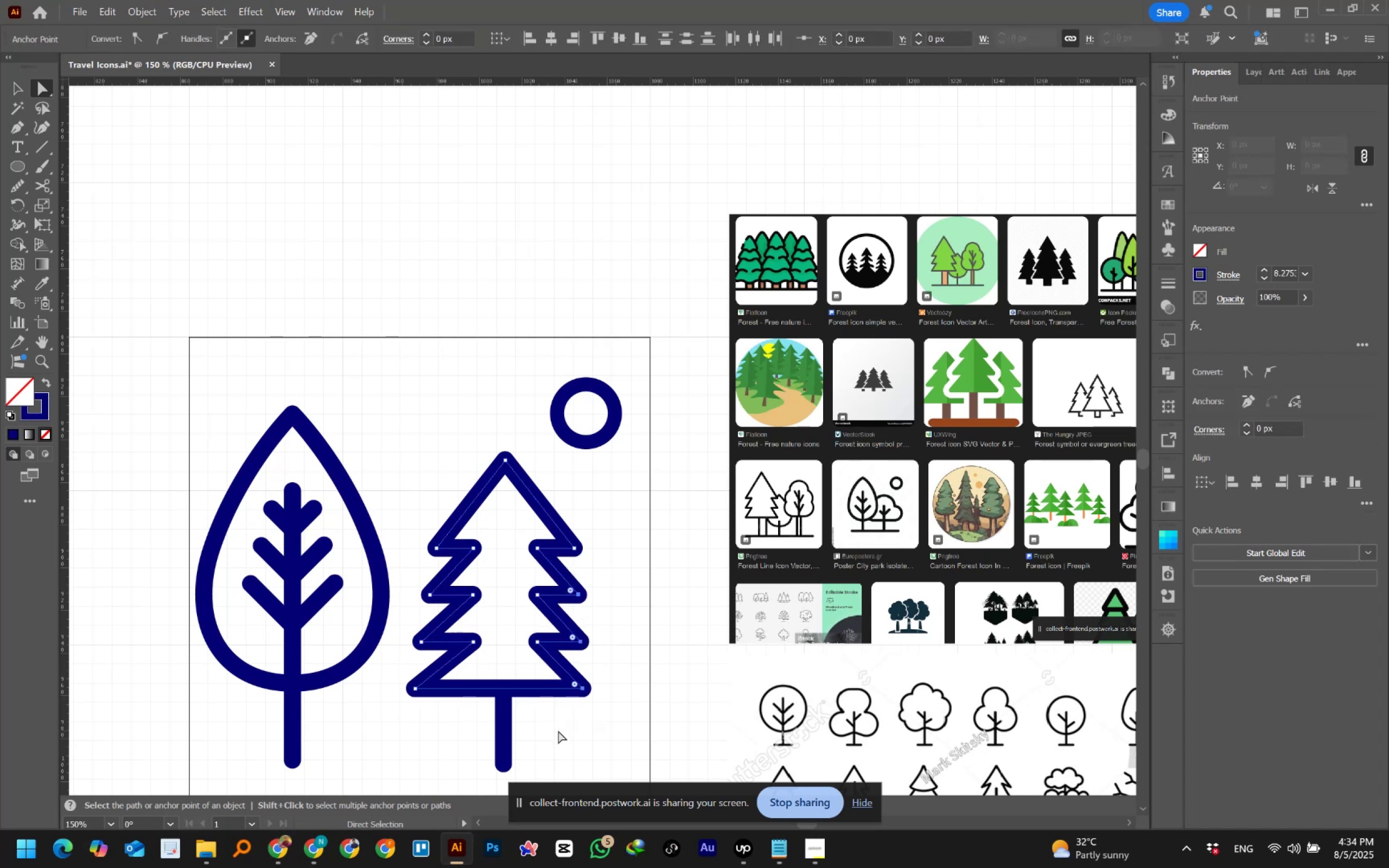 
key(ArrowRight)
 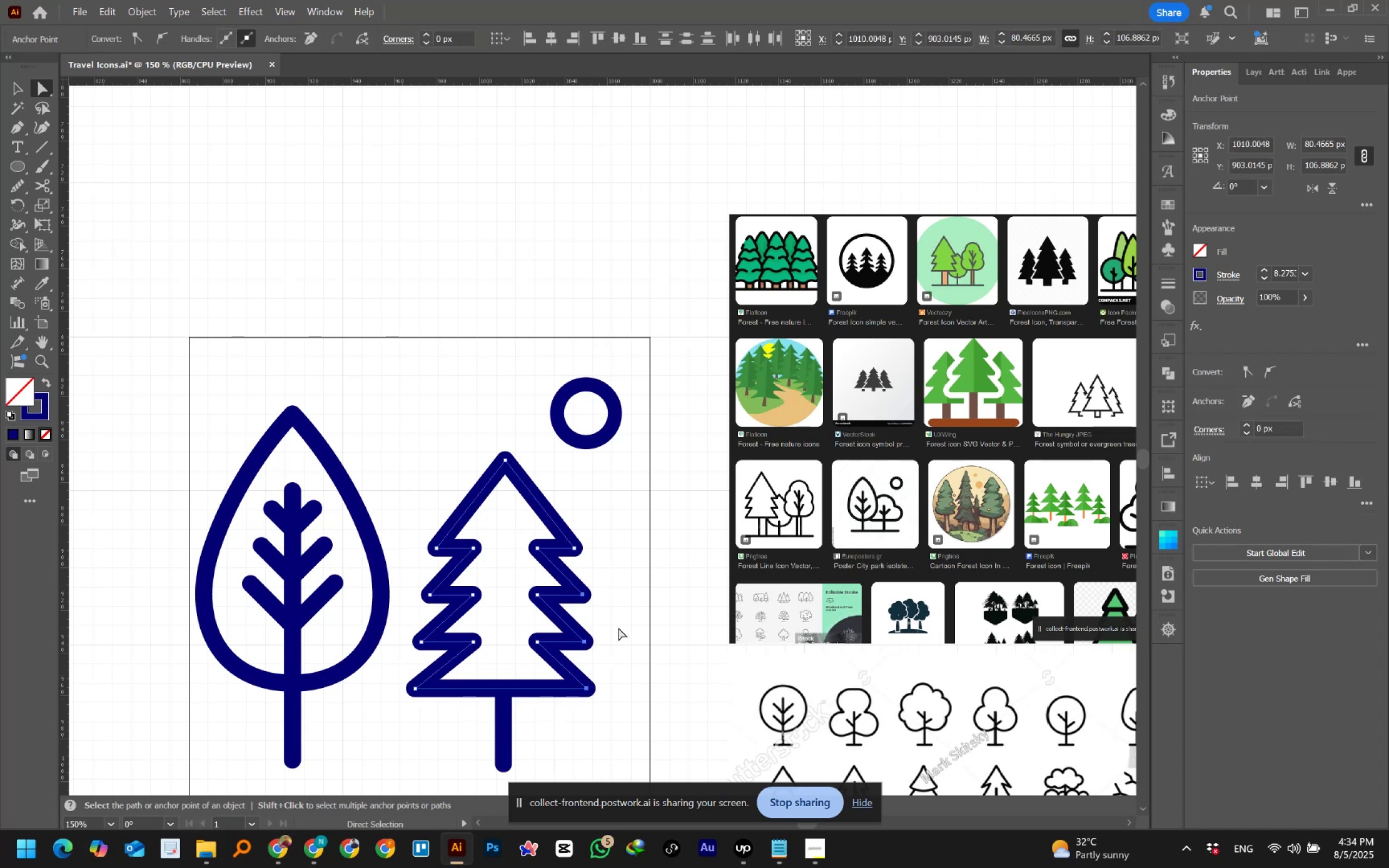 
key(ArrowRight)
 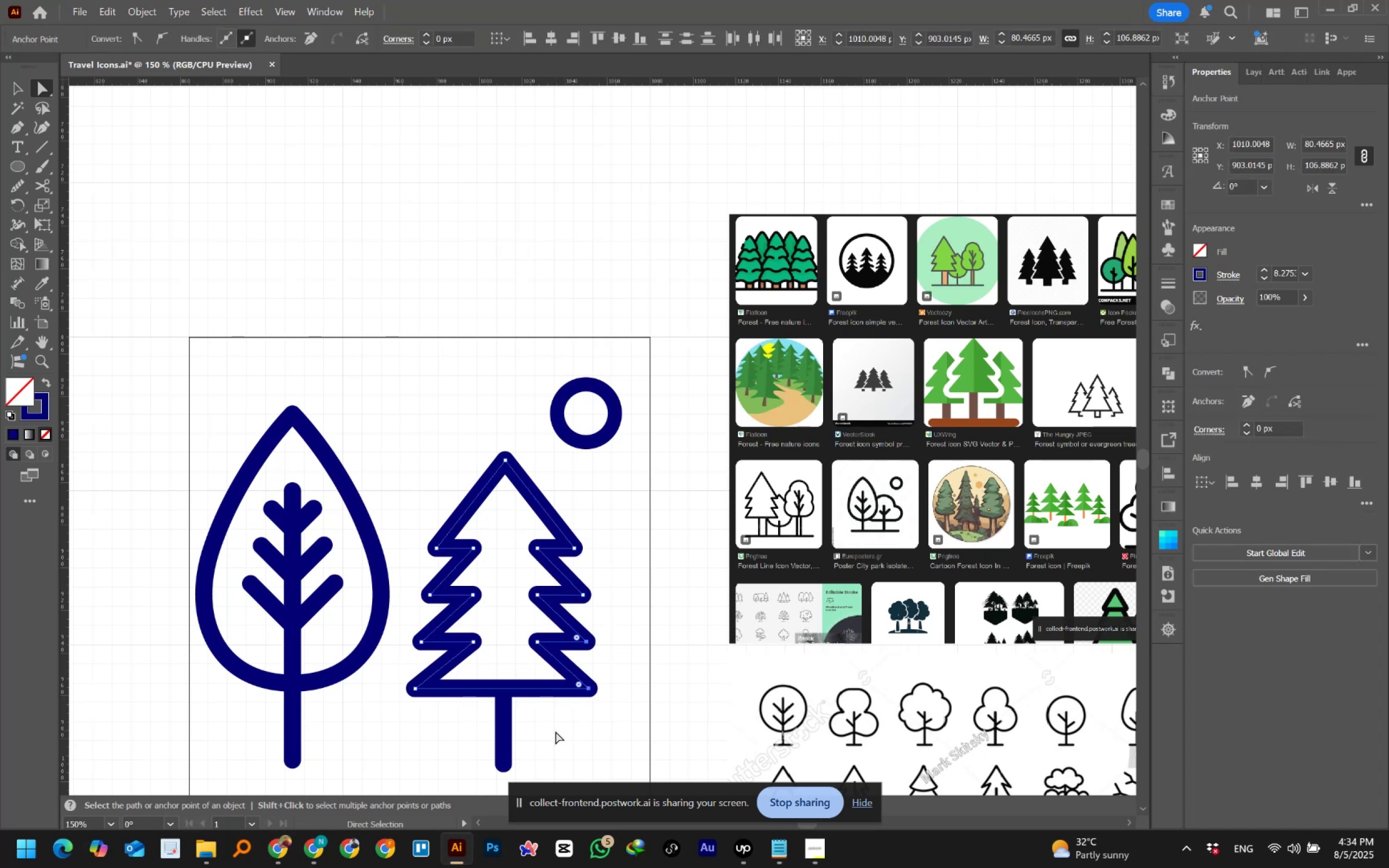 
key(ArrowRight)
 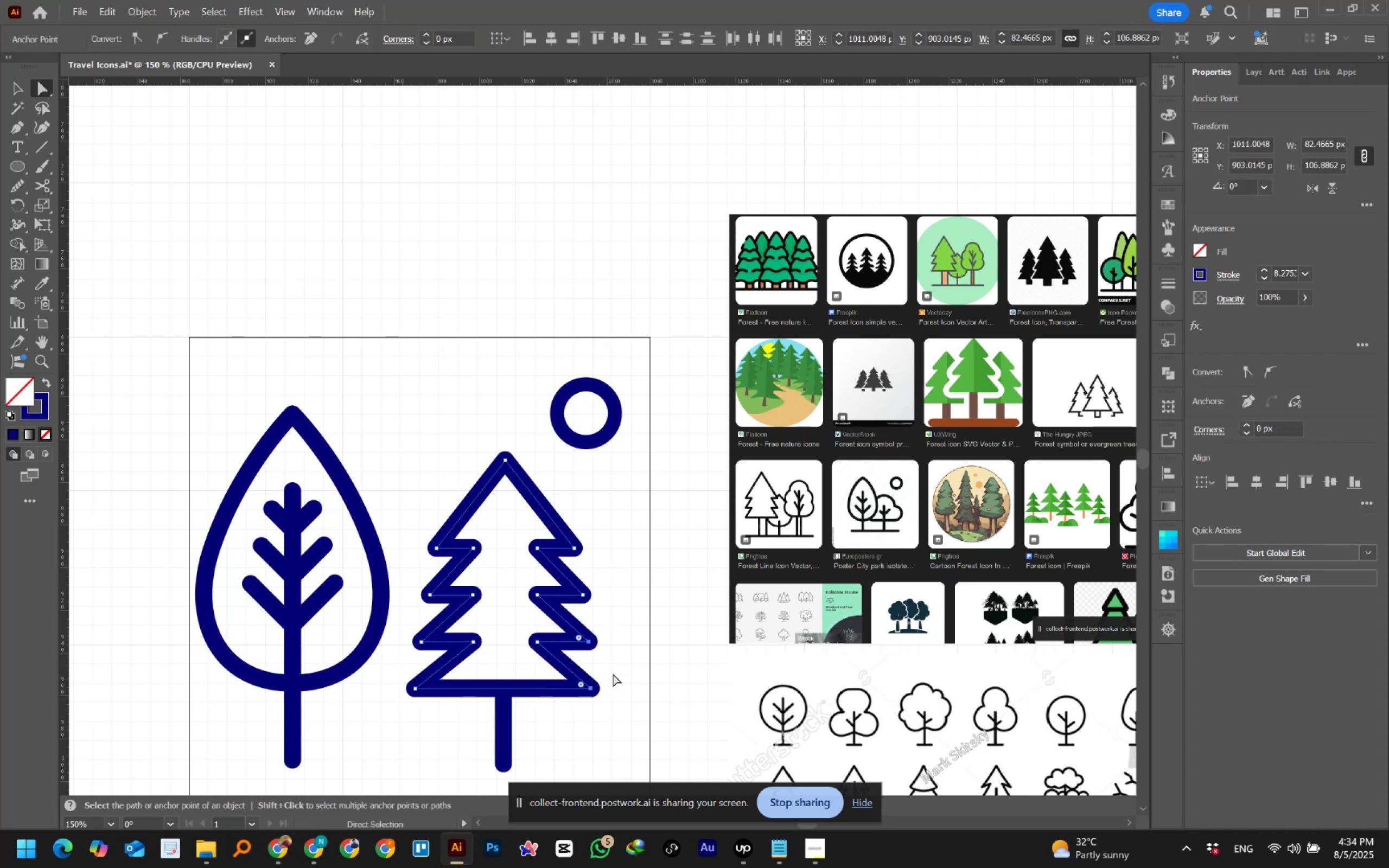 
key(ArrowRight)
 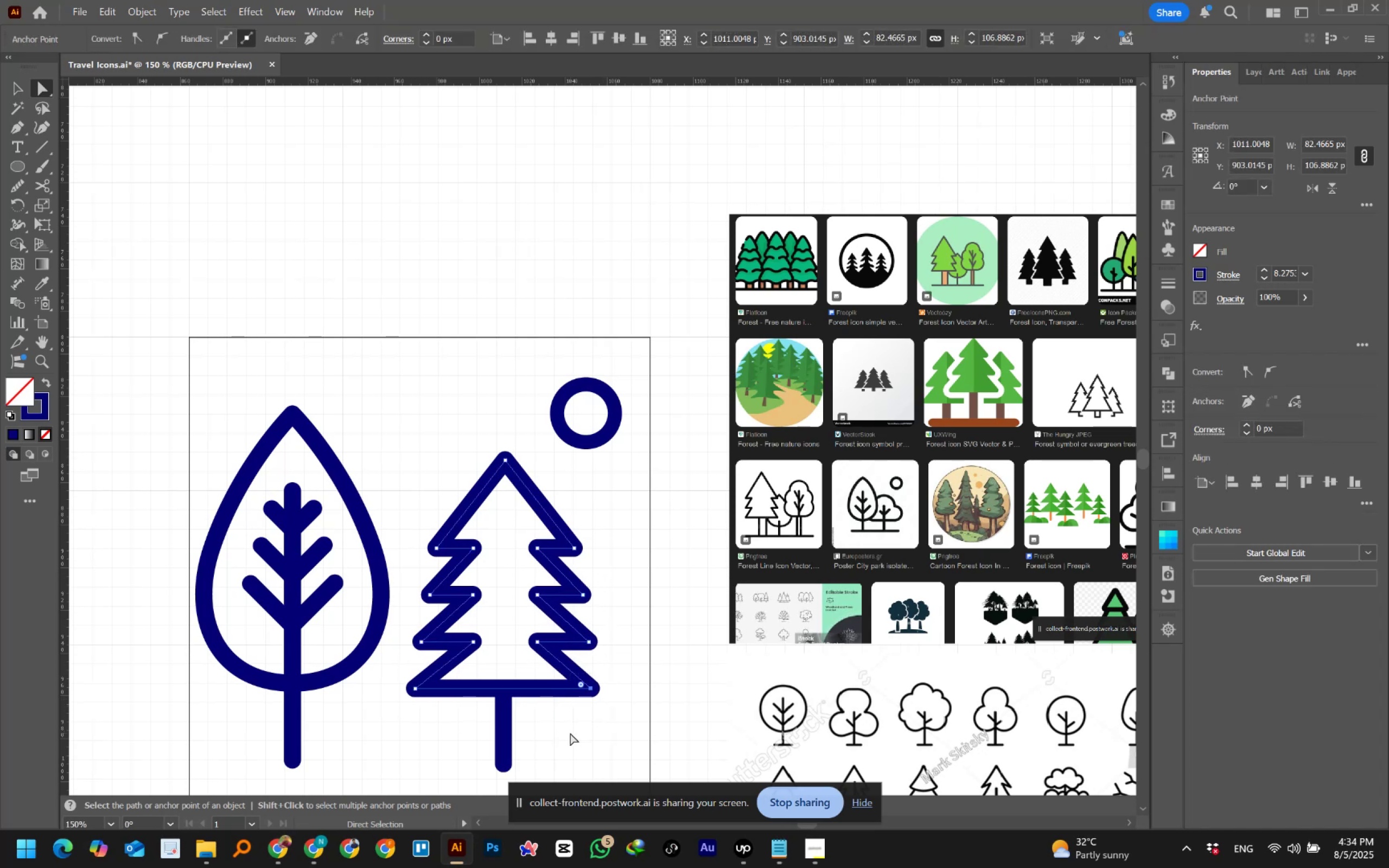 
key(ArrowRight)
 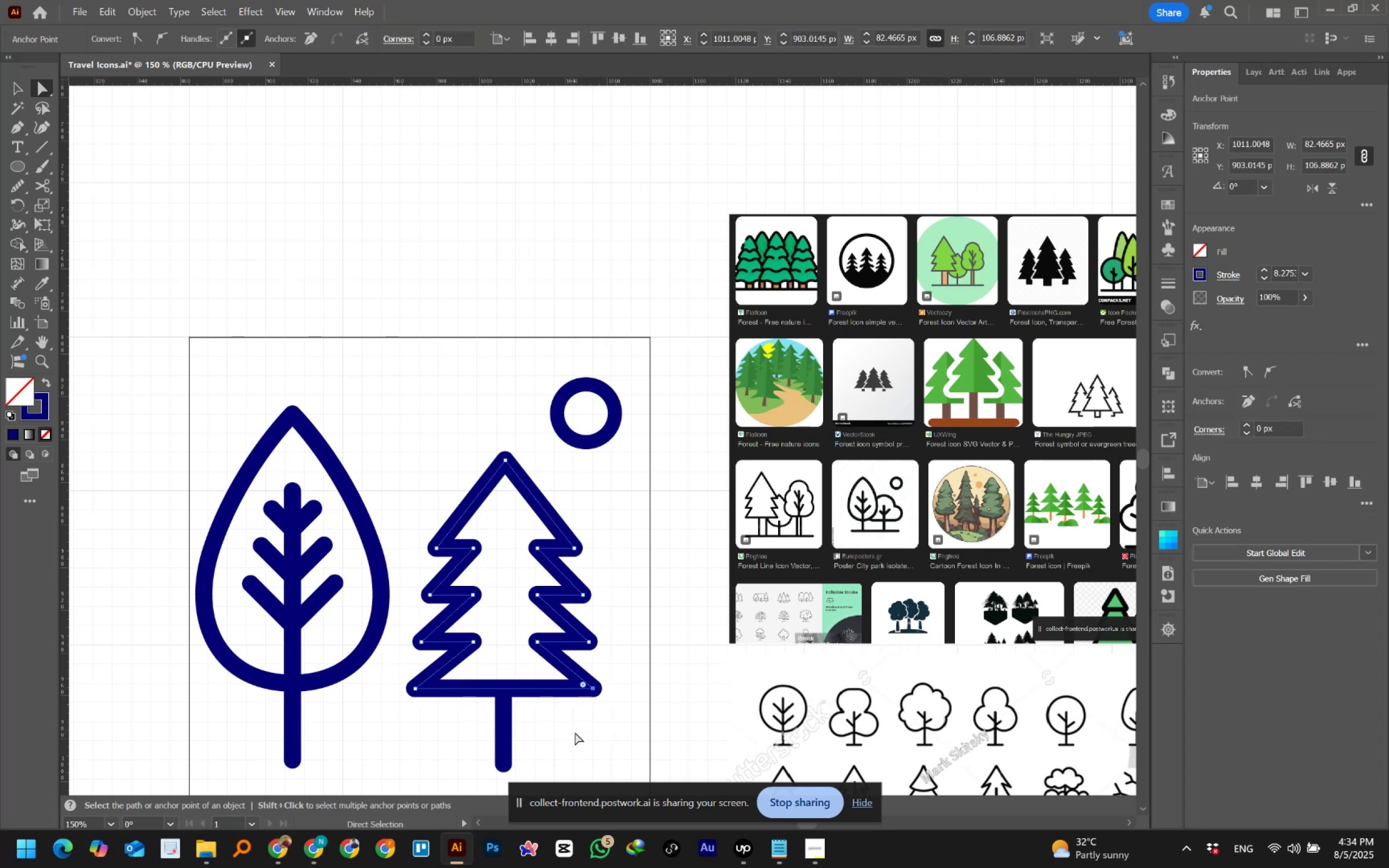 
key(ArrowRight)
 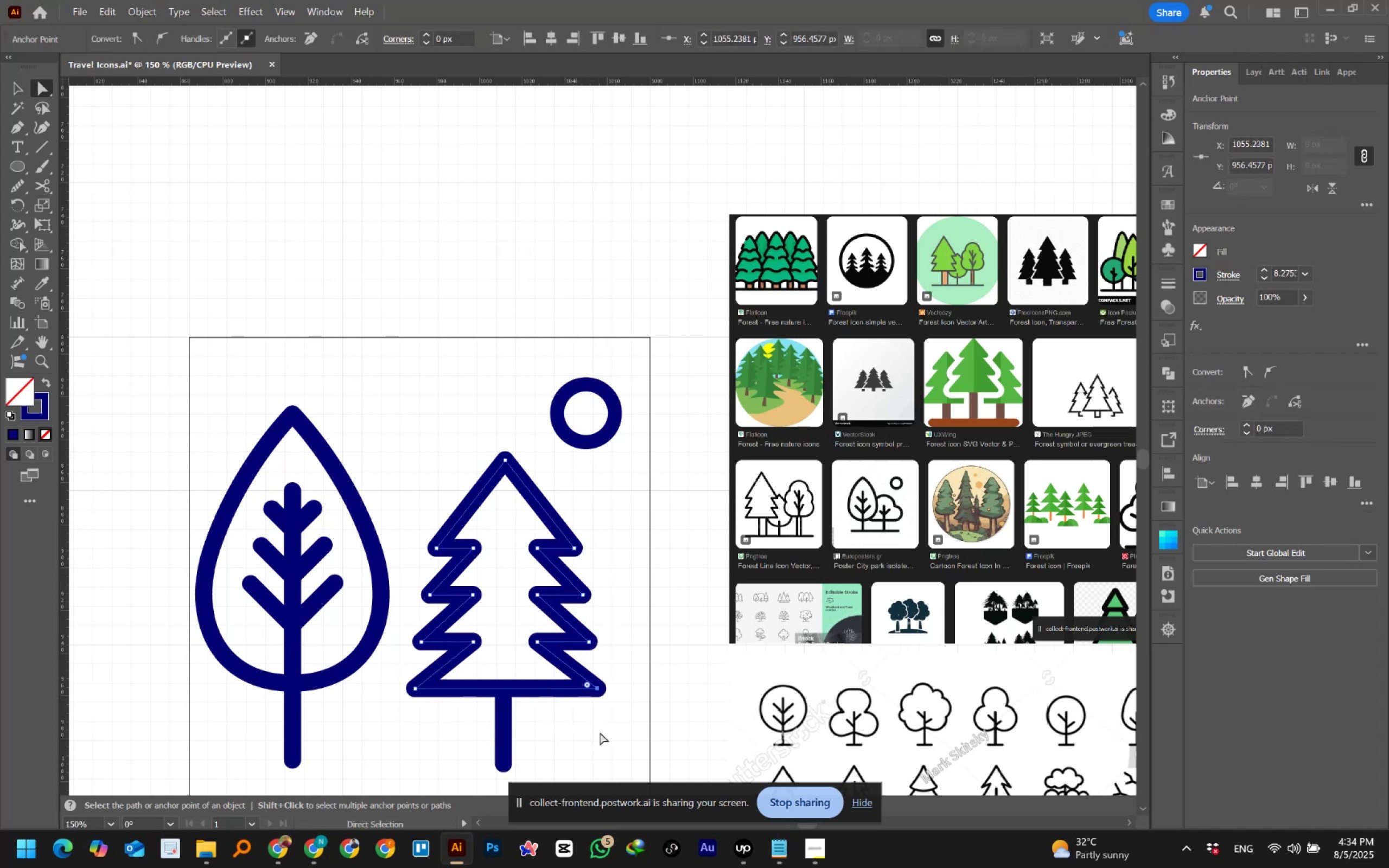 
left_click([606, 733])
 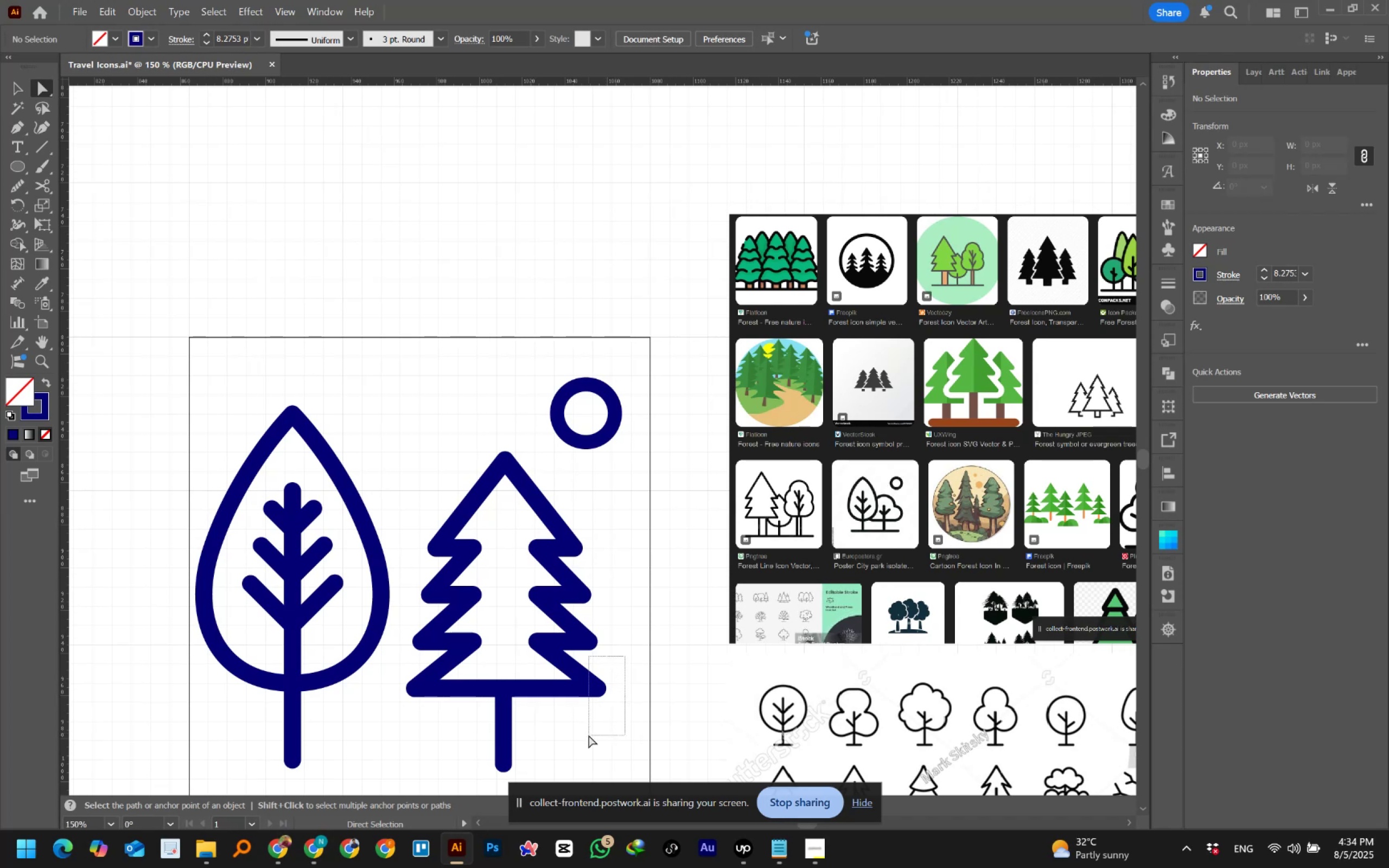 
key(ArrowLeft)
 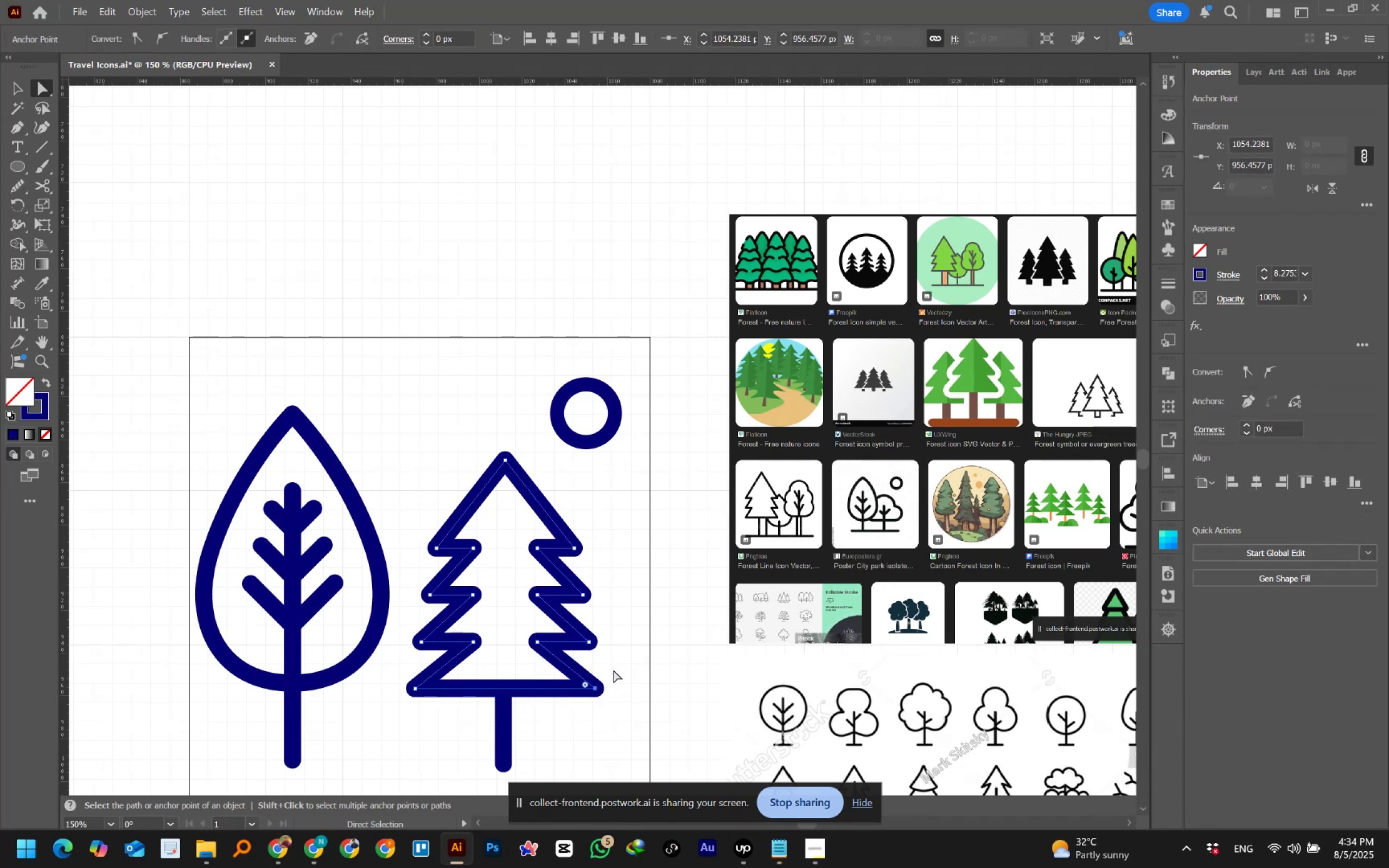 
key(ArrowRight)
 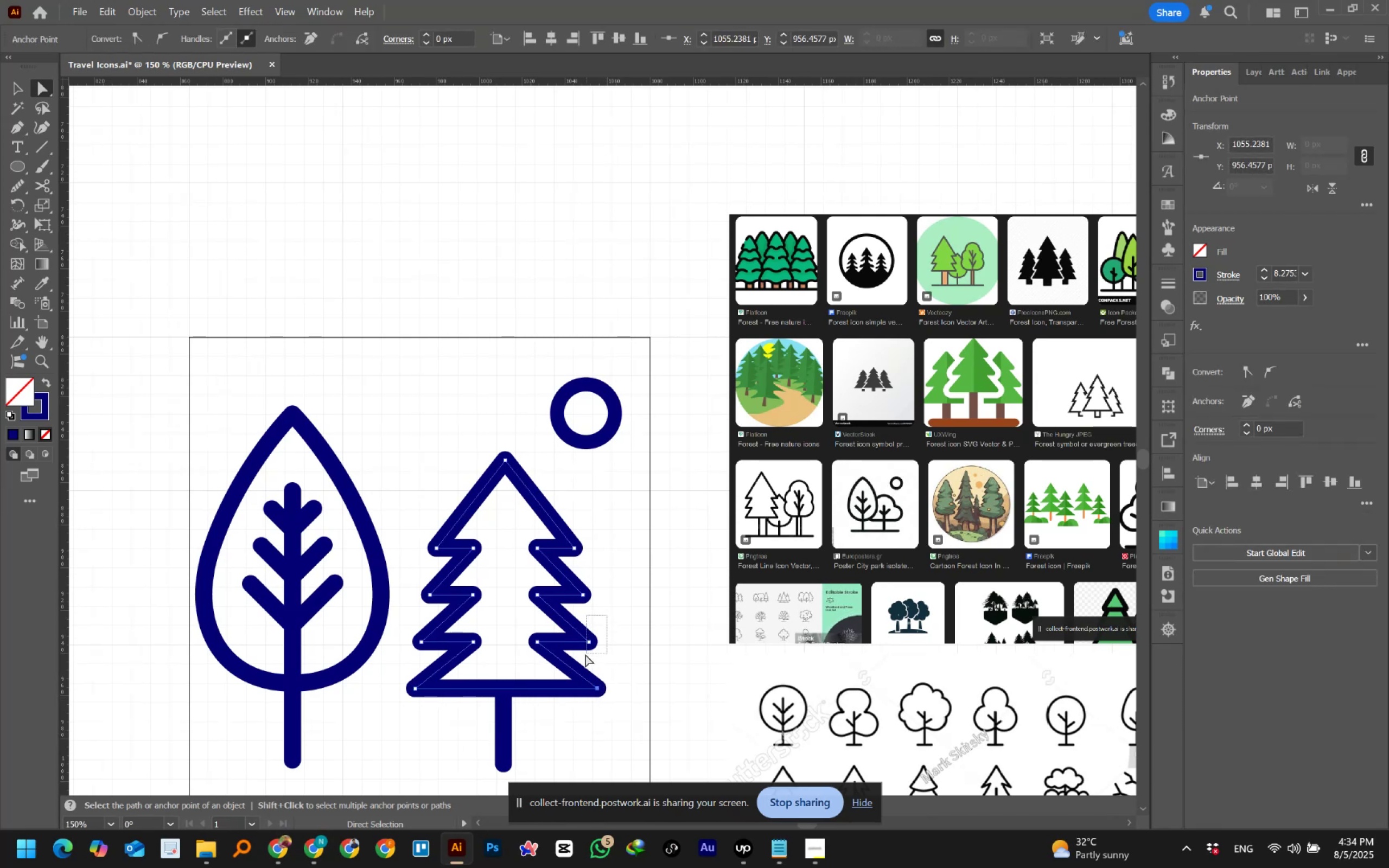 
key(ArrowLeft)
 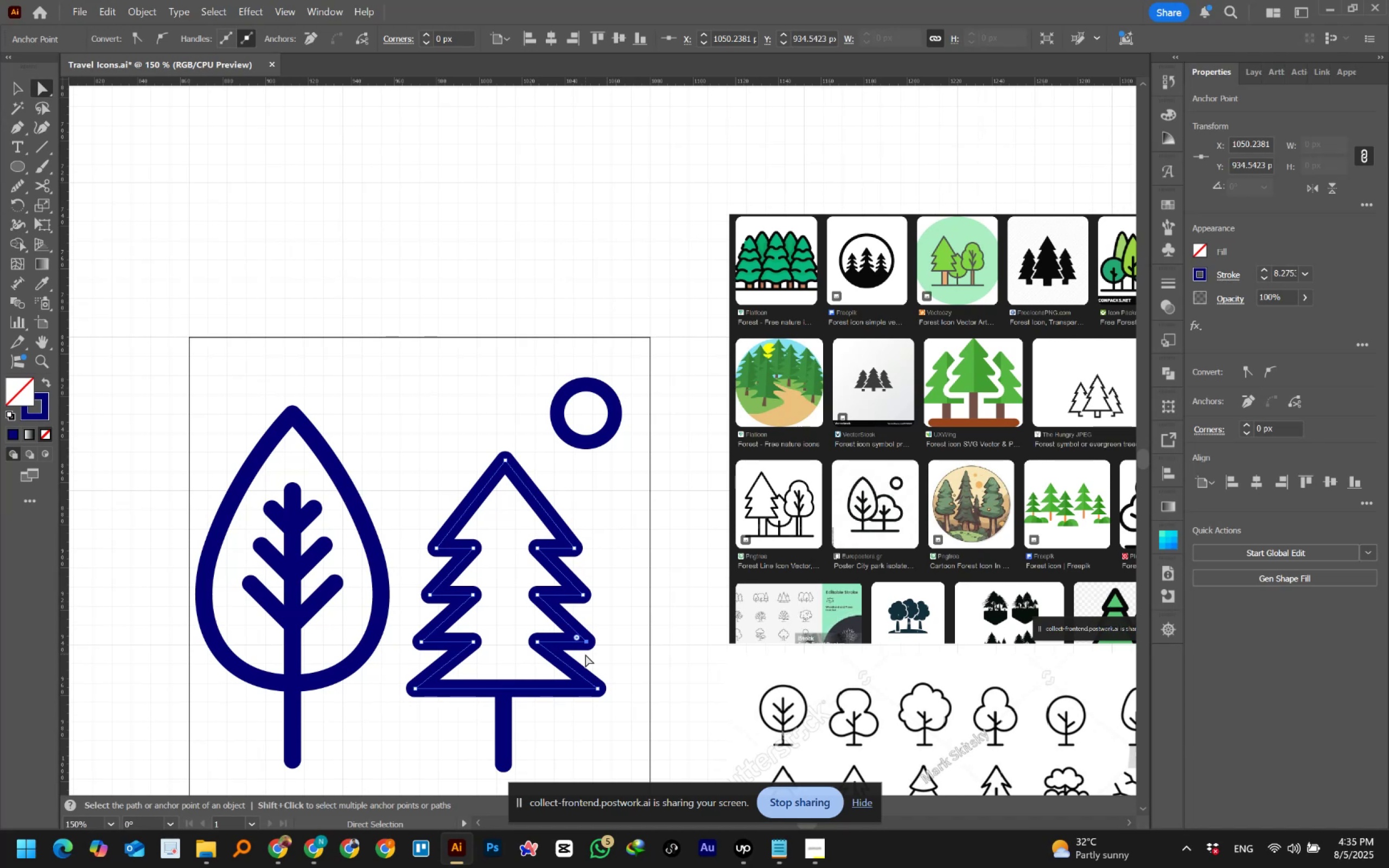 
wait(53.71)
 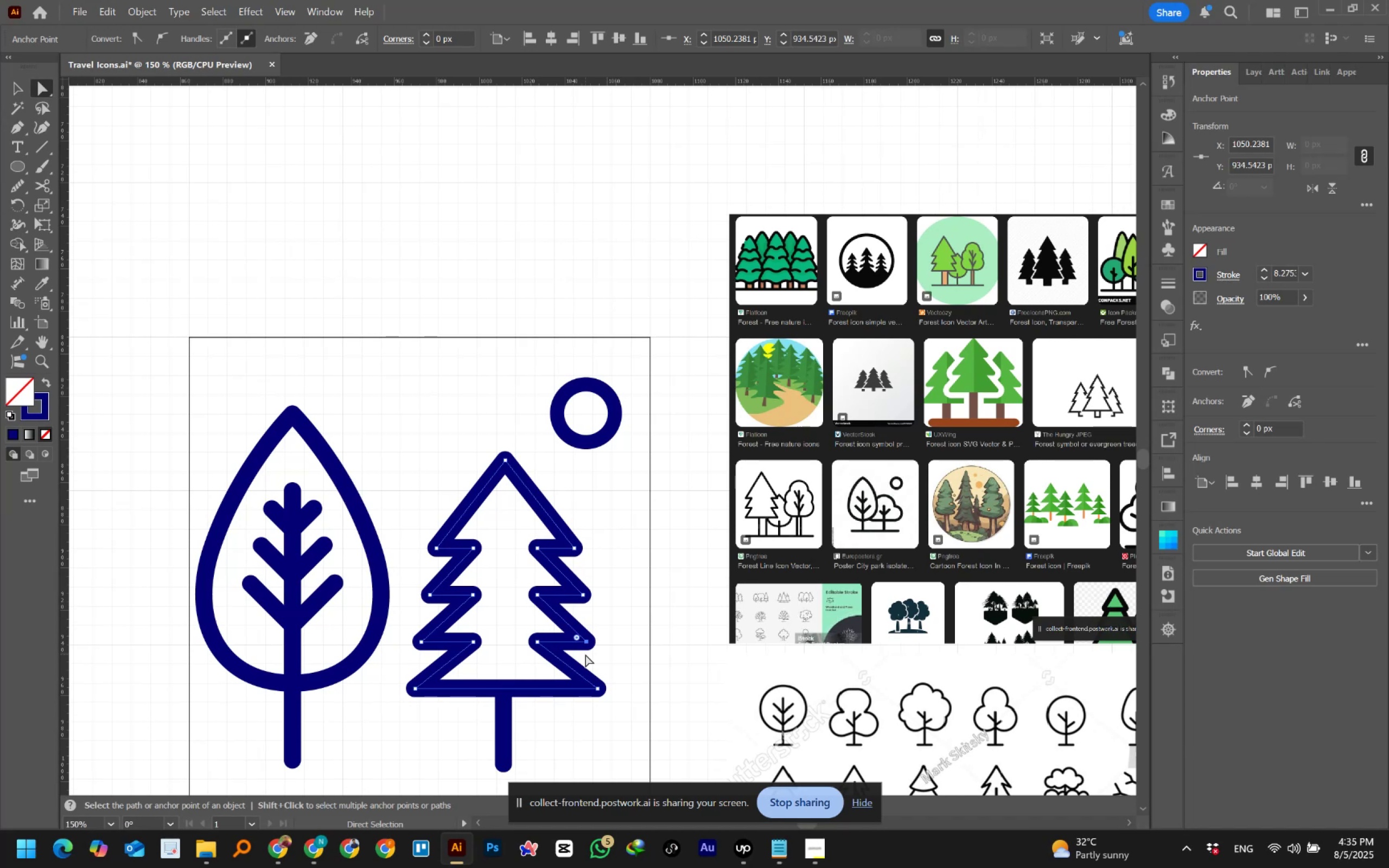 
left_click([457, 362])
 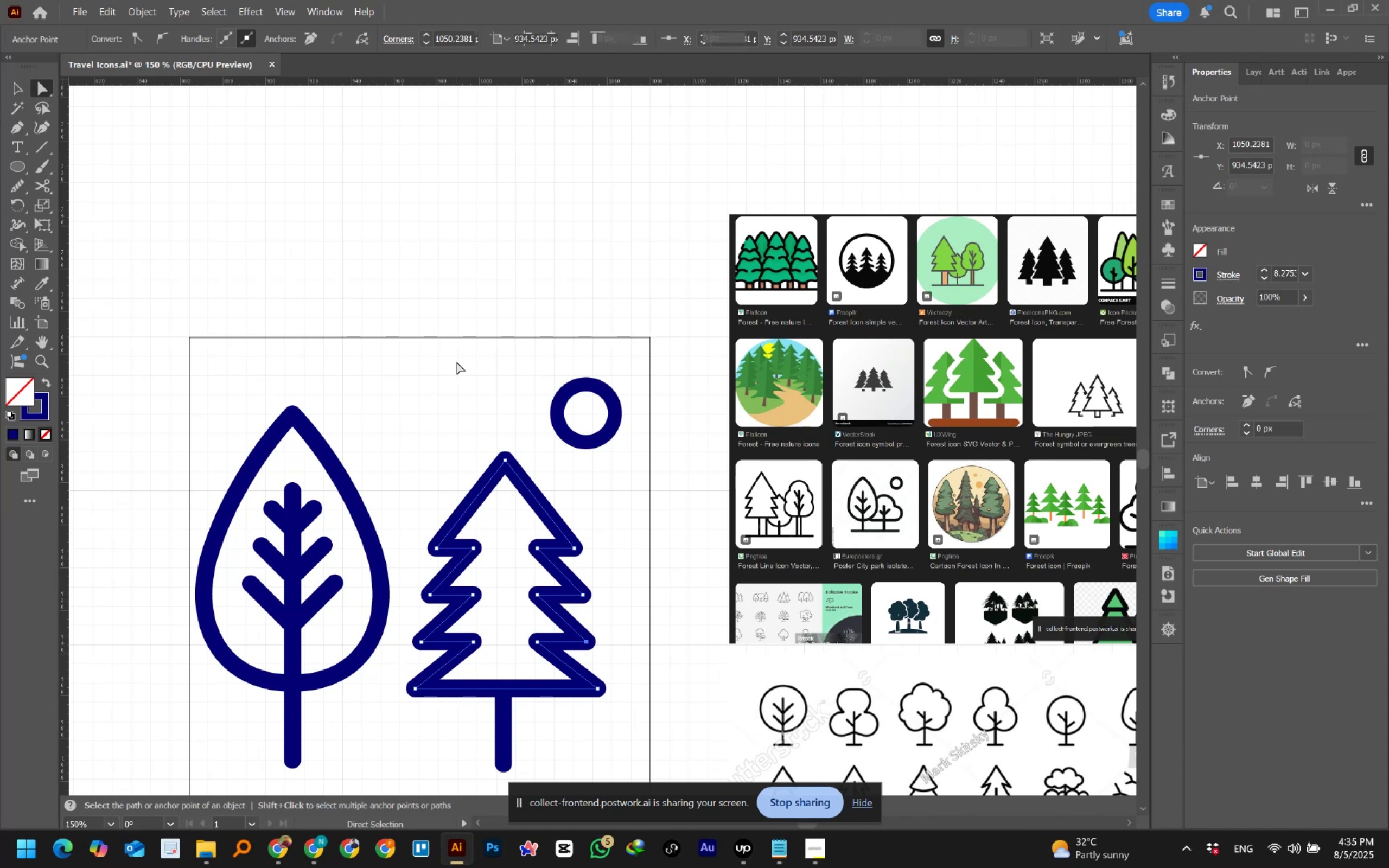 
scroll: coordinate [449, 367], scroll_direction: down, amount: 4.0
 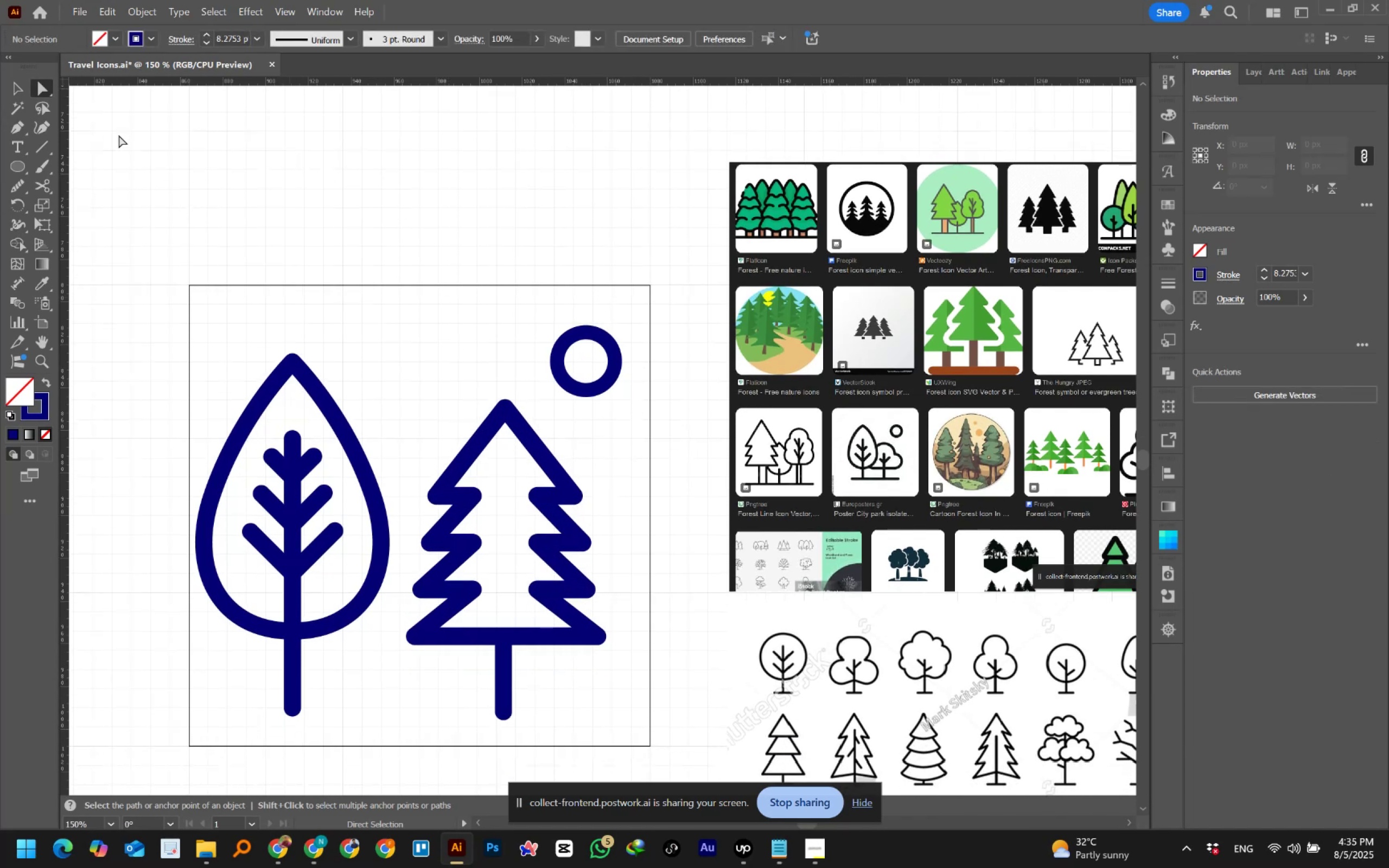 
left_click([16, 87])
 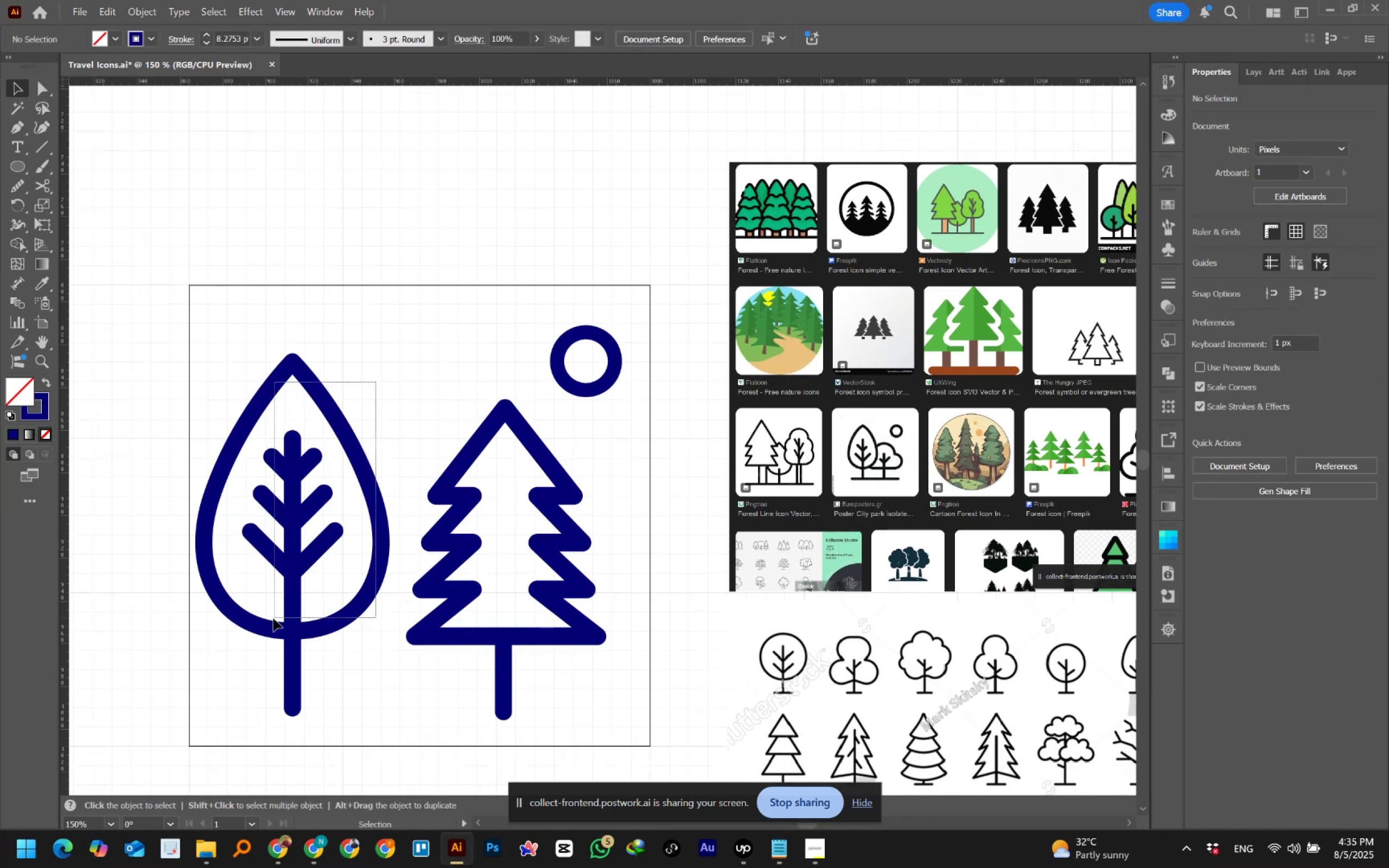 
key(ArrowRight)
 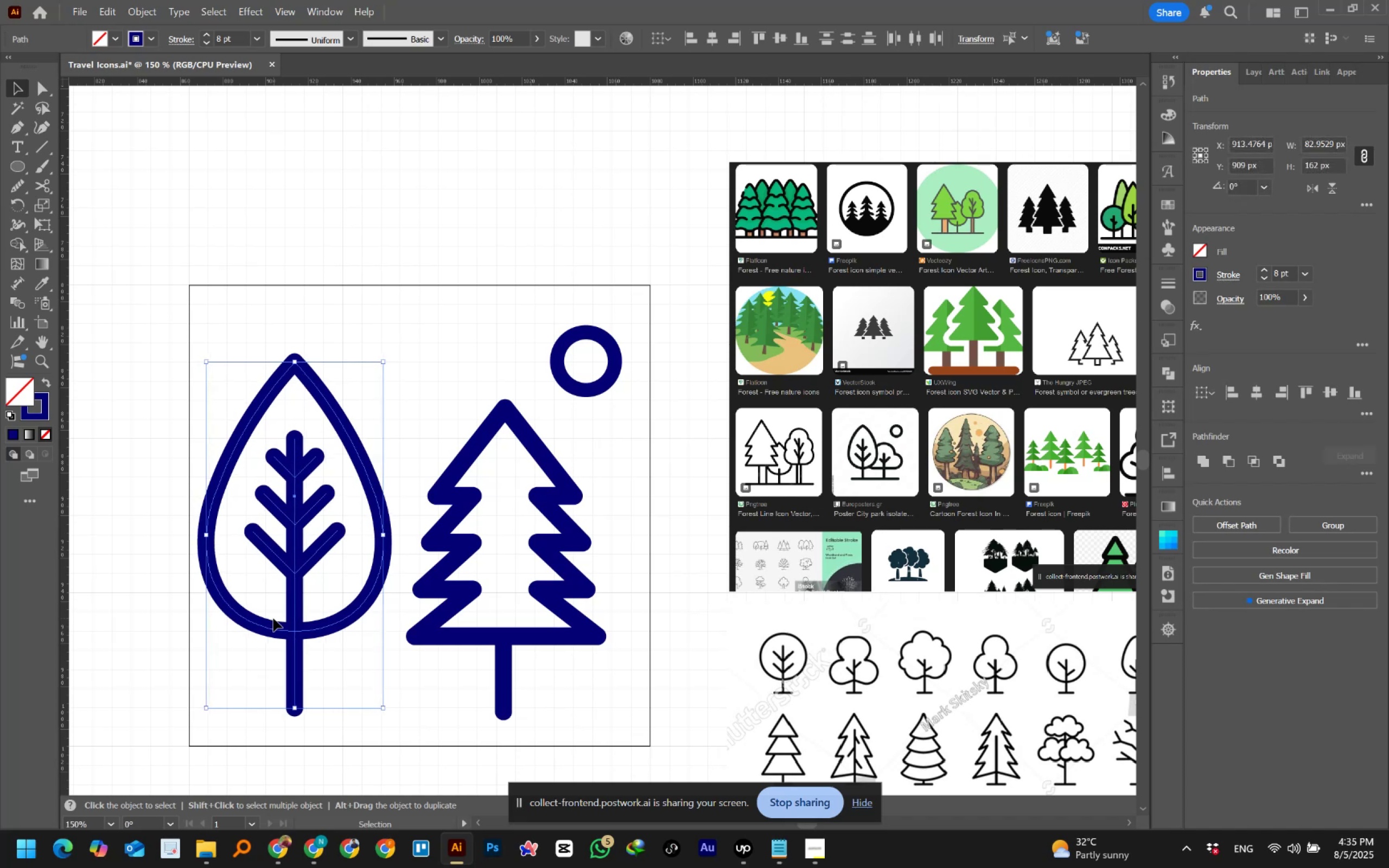 
key(ArrowRight)
 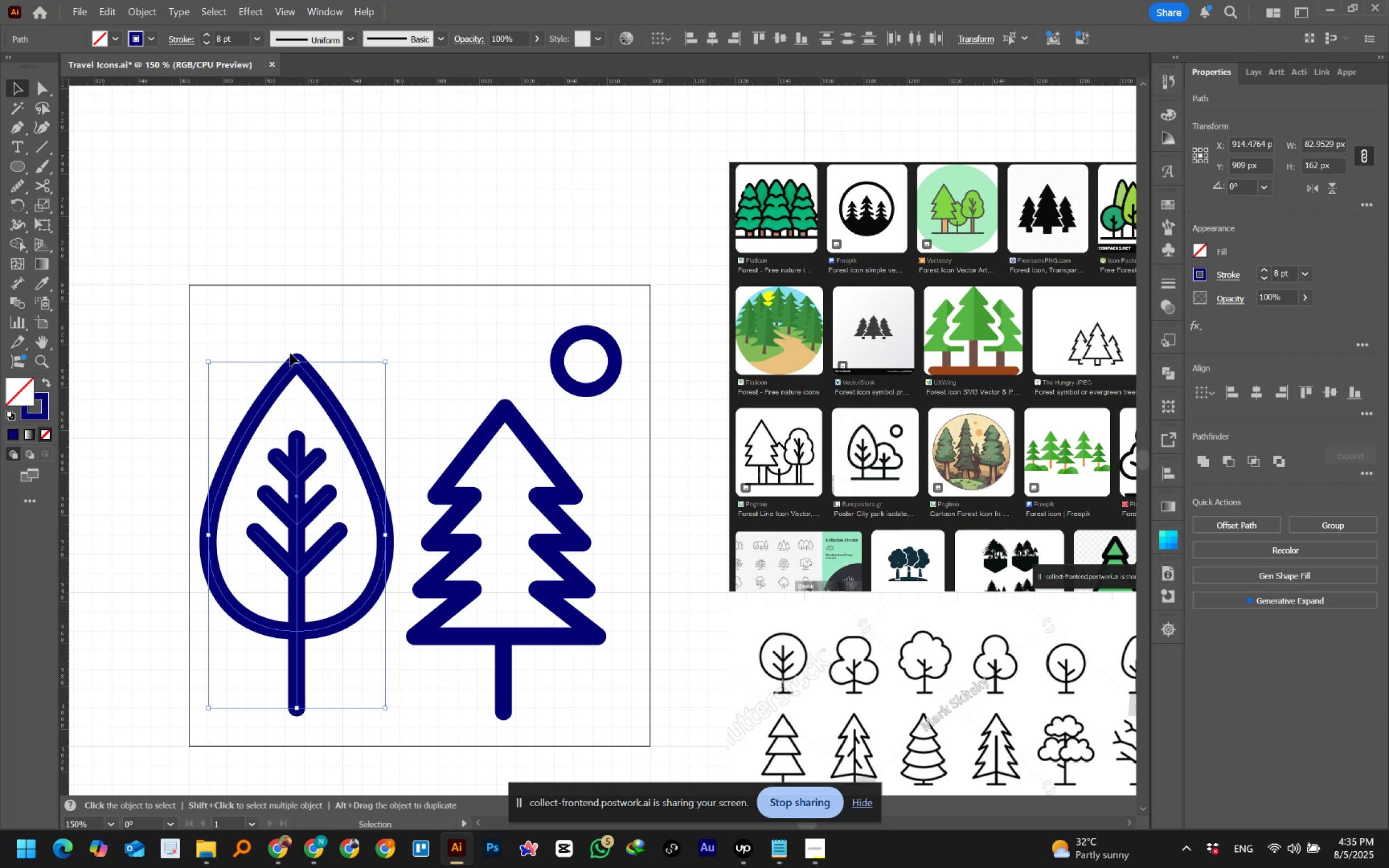 
wait(14.1)
 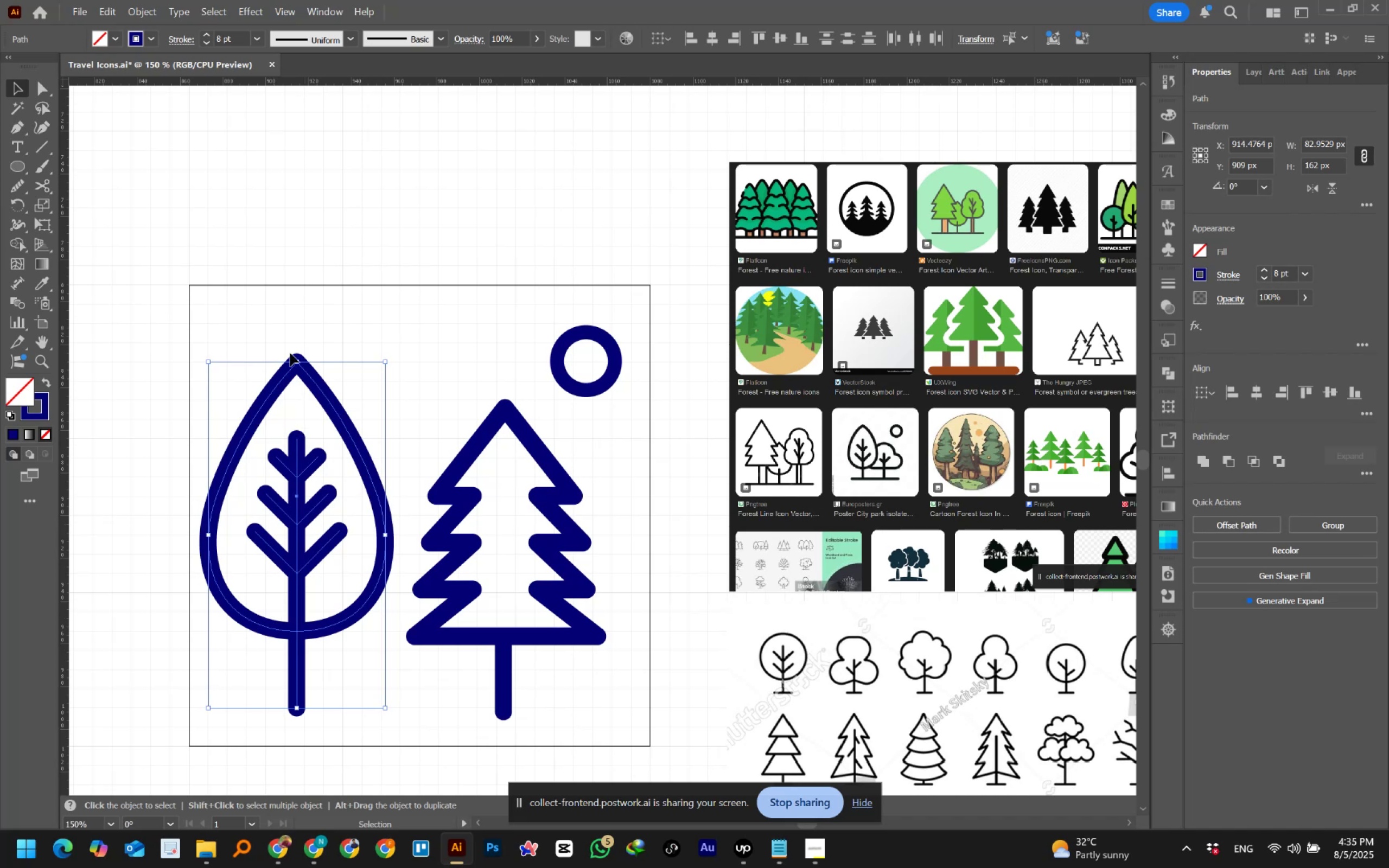 
left_click([259, 312])
 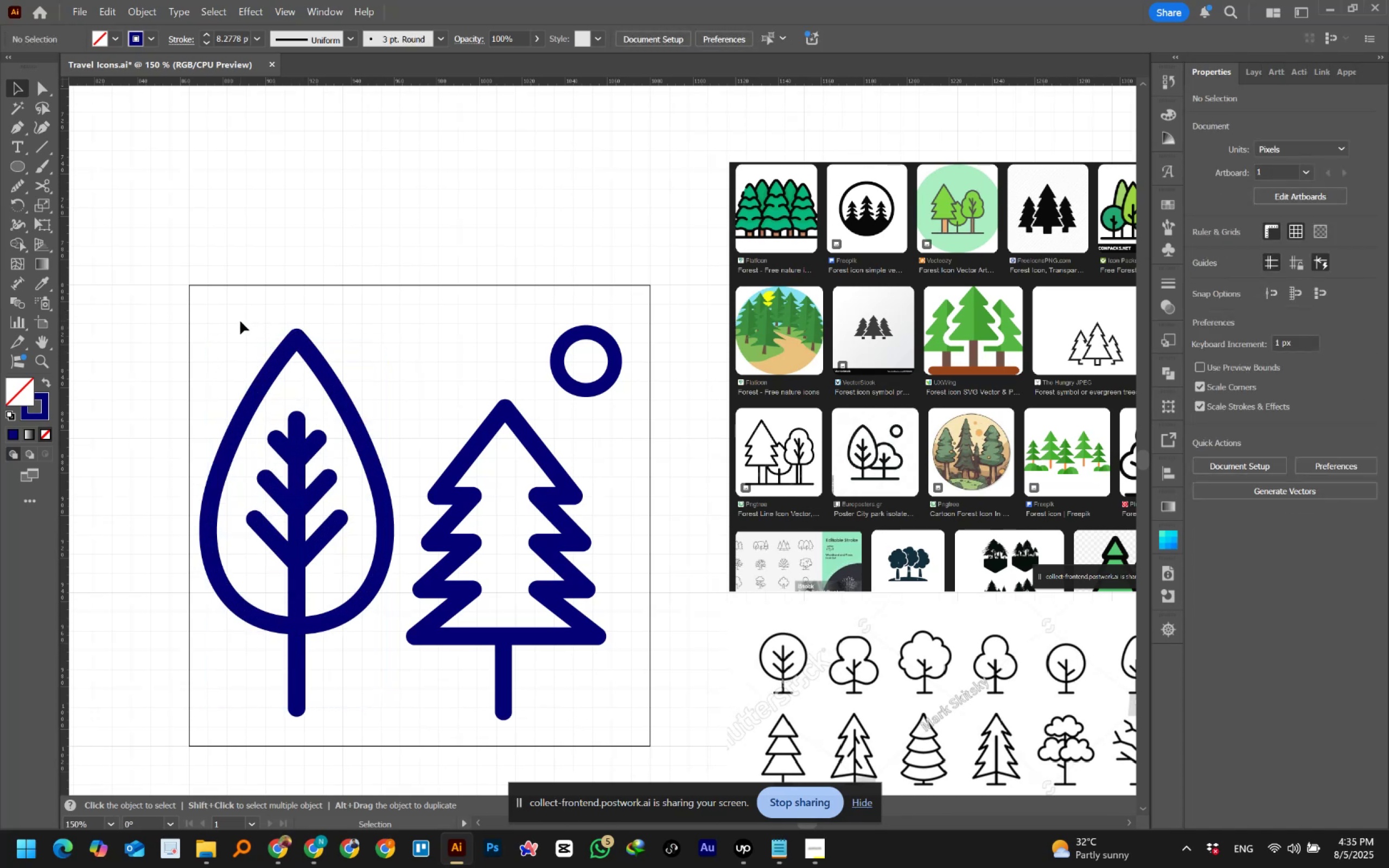 
key(Control+Z)
 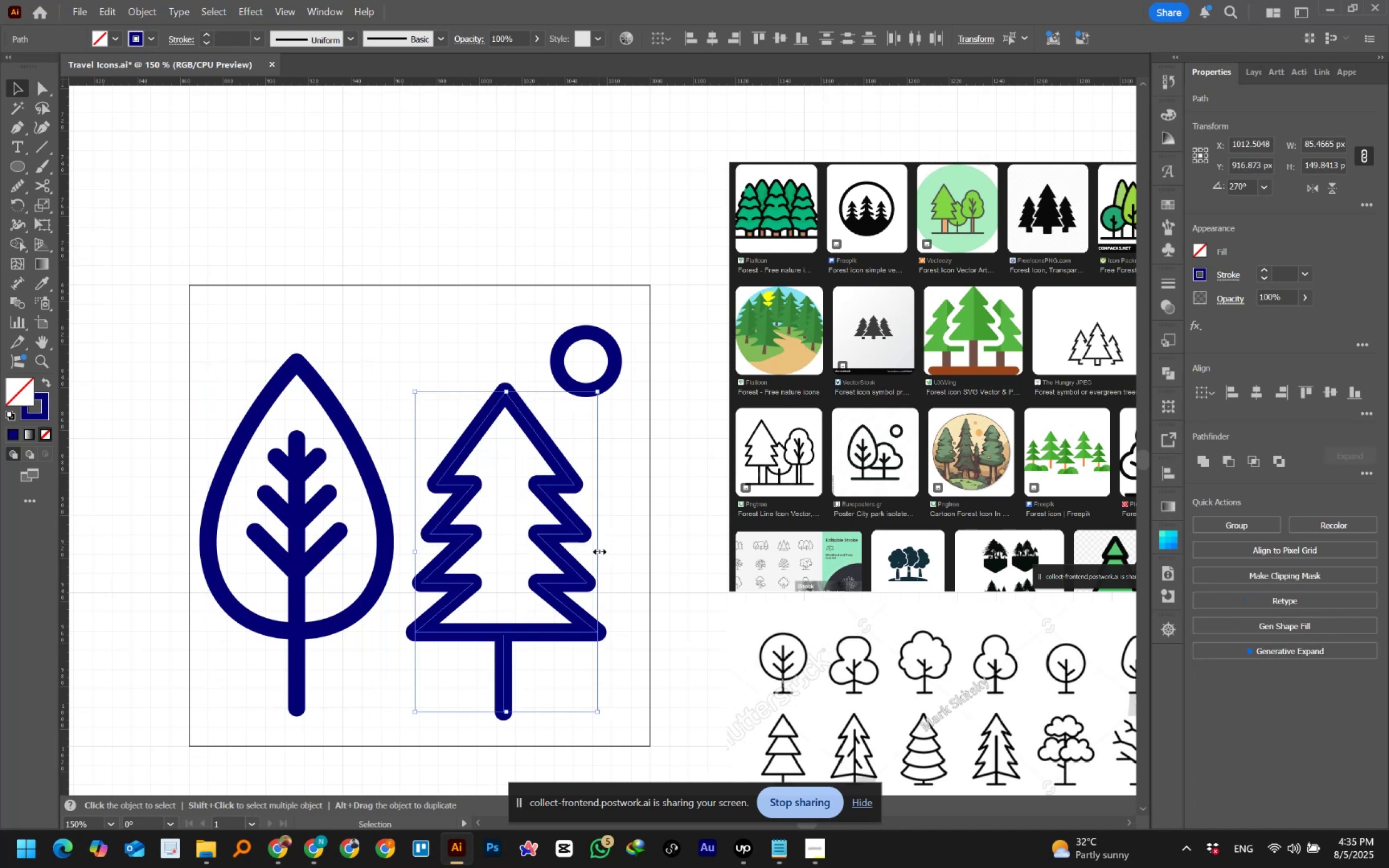 
wait(7.63)
 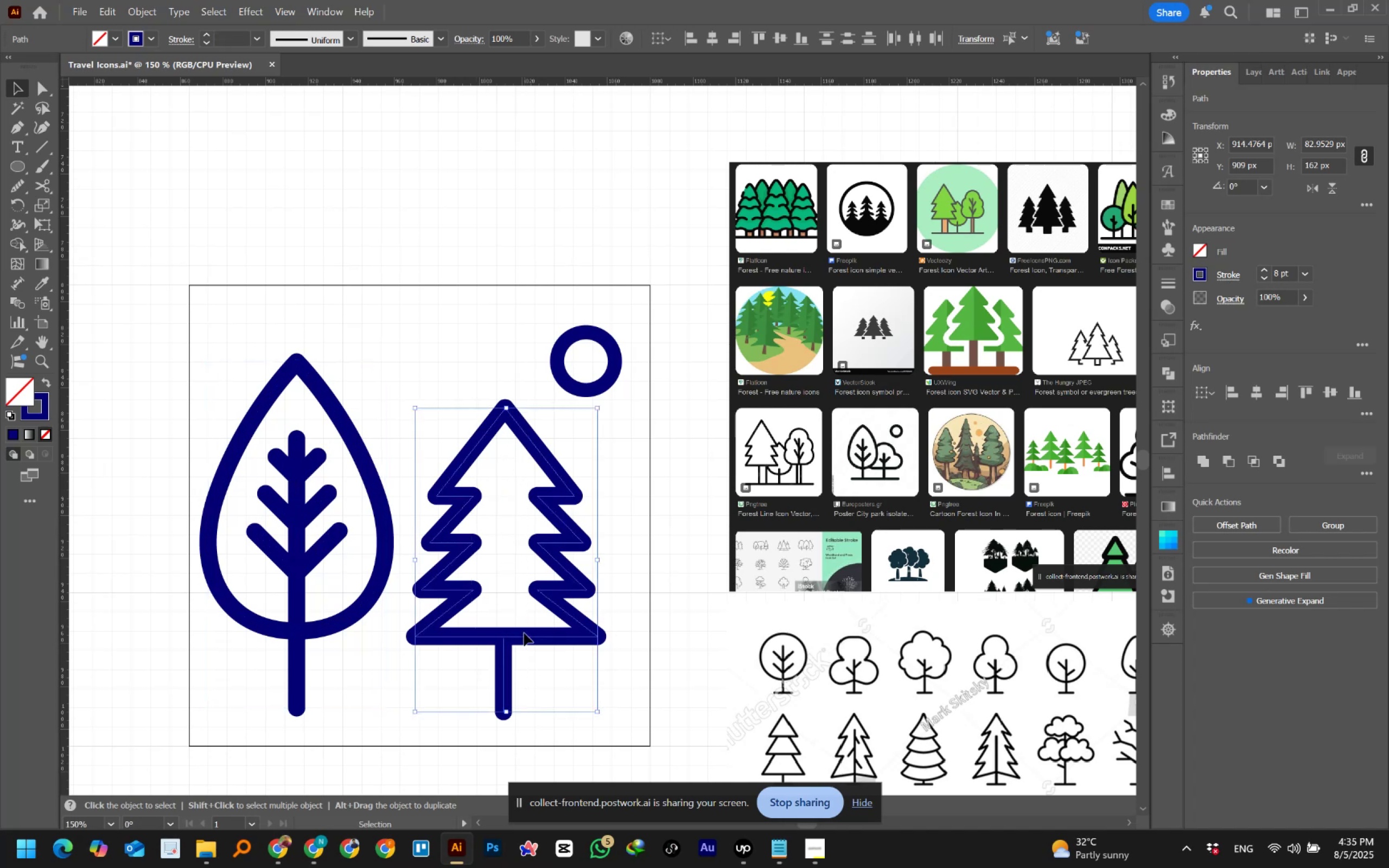 
left_click([615, 546])
 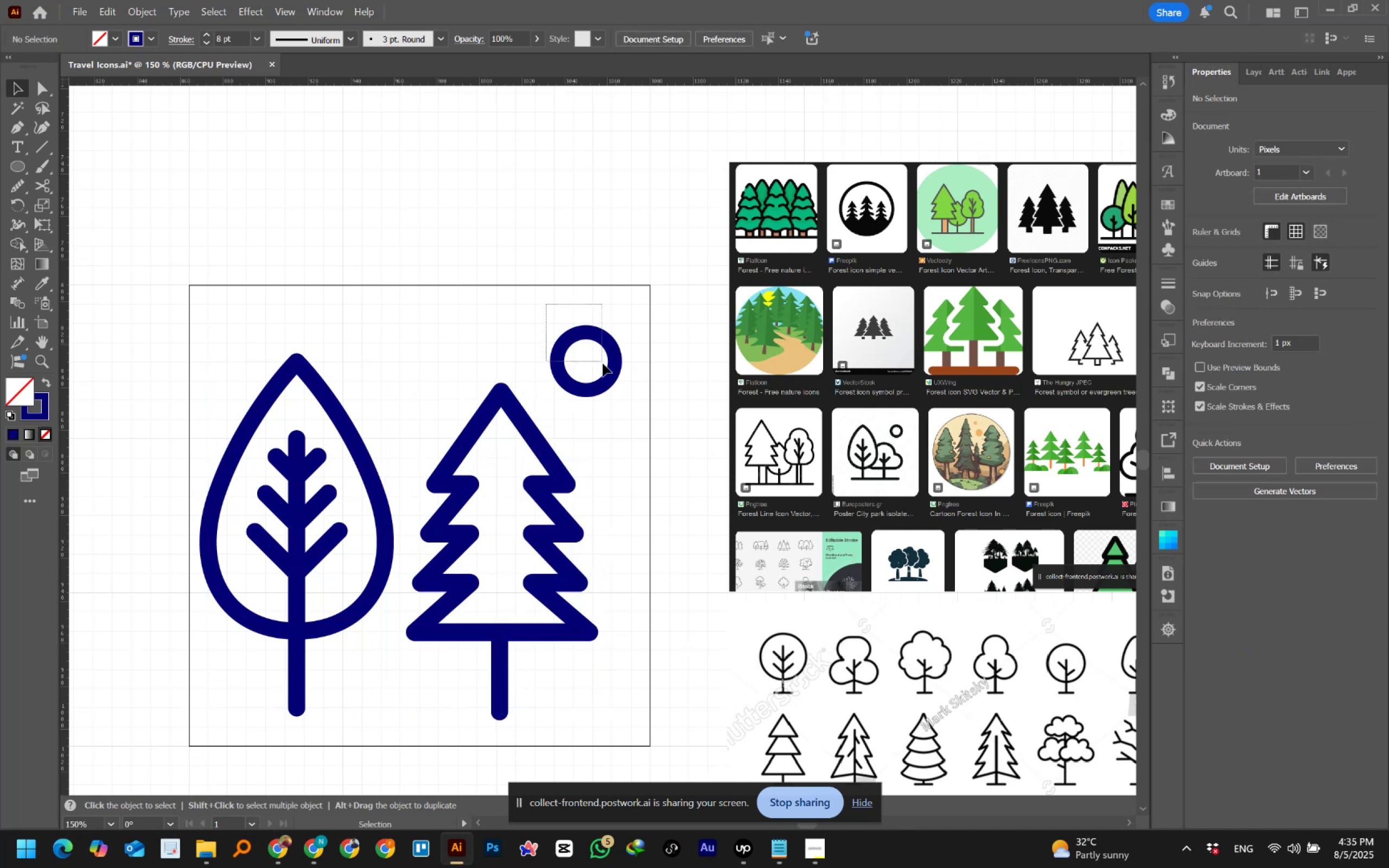 
hold_key(key=ShiftLeft, duration=1.05)
 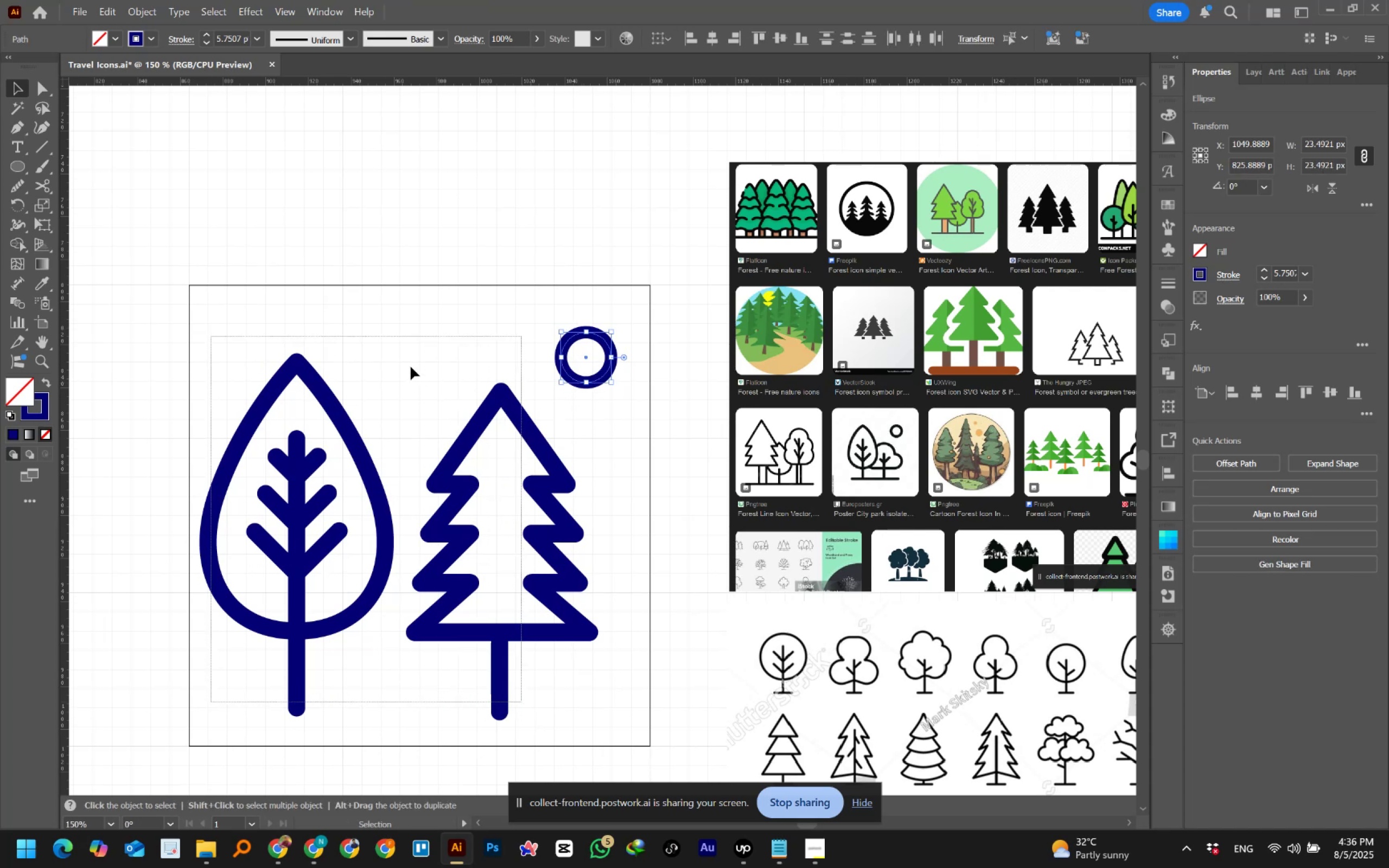 
hold_key(key=ShiftLeft, duration=1.53)
 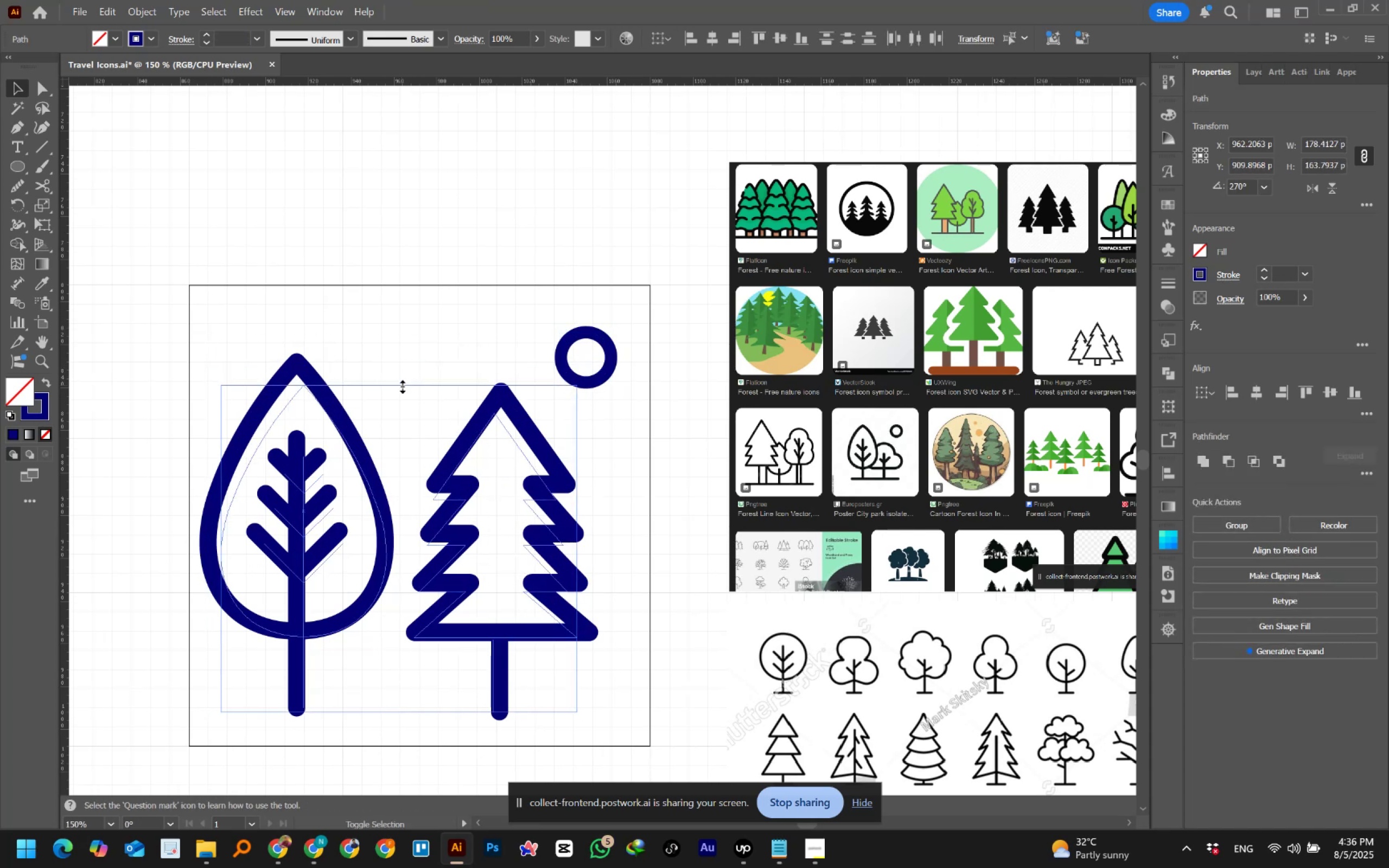 
hold_key(key=ShiftLeft, duration=1.52)
 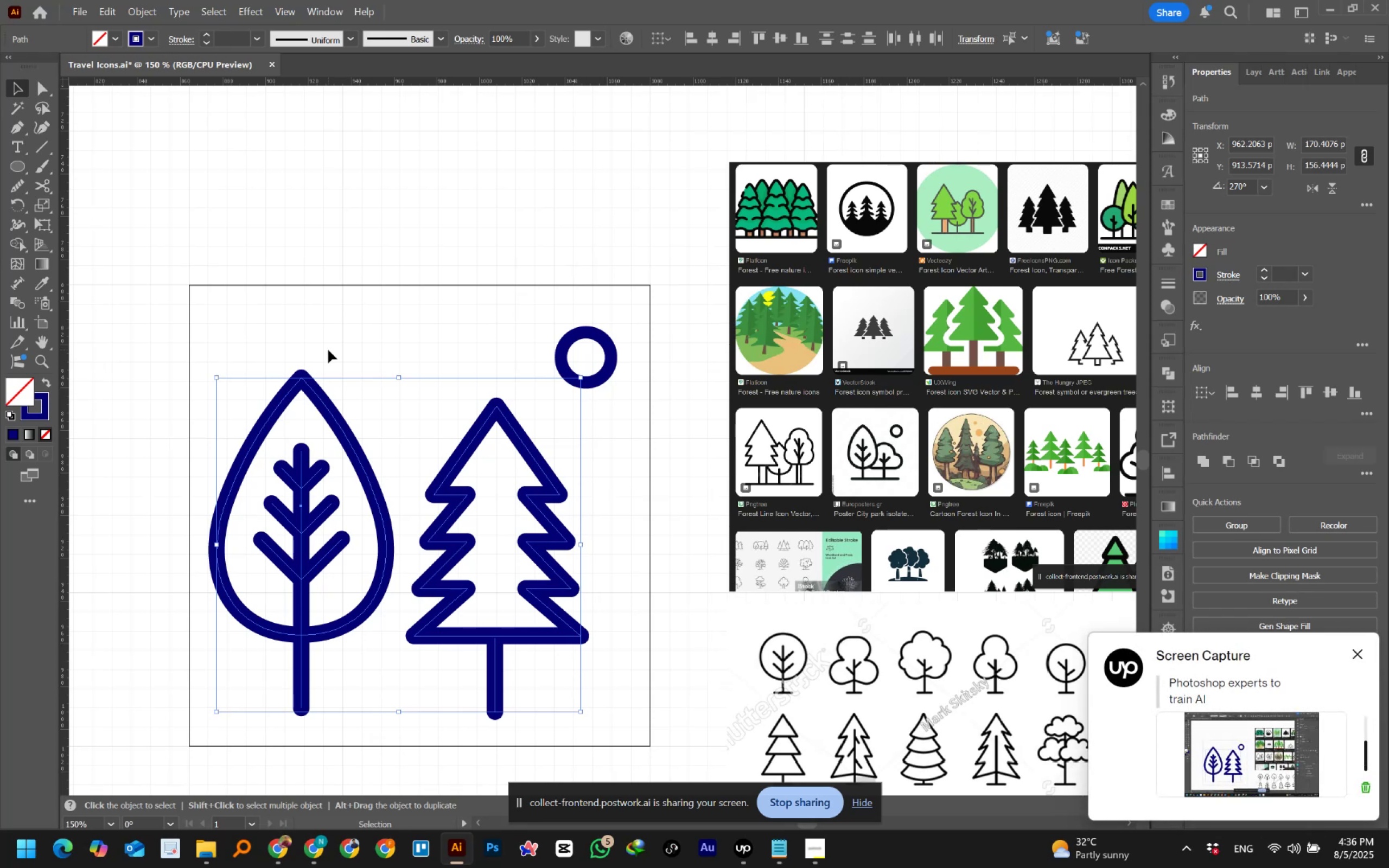 
wait(11.88)
 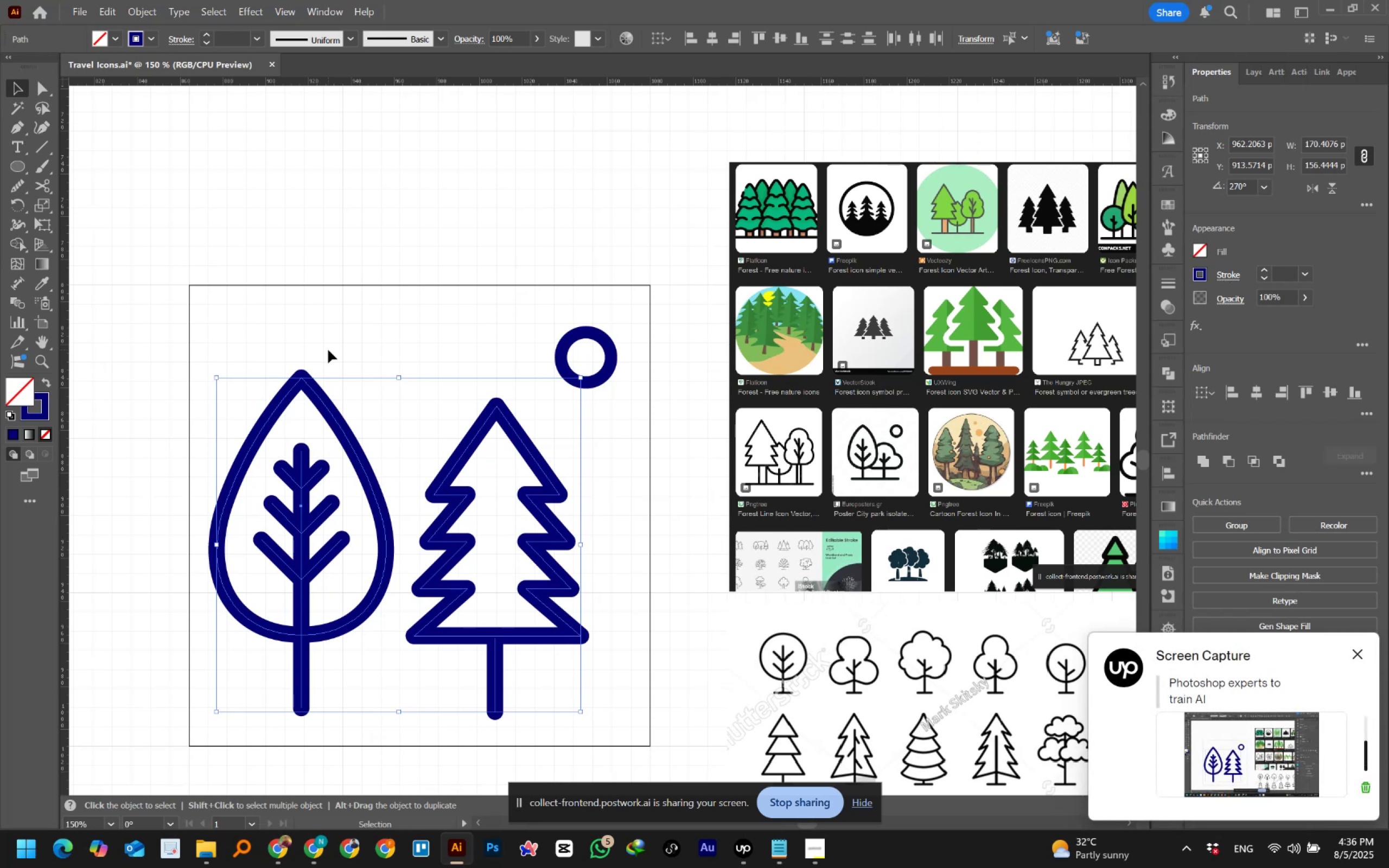 
left_click([247, 359])
 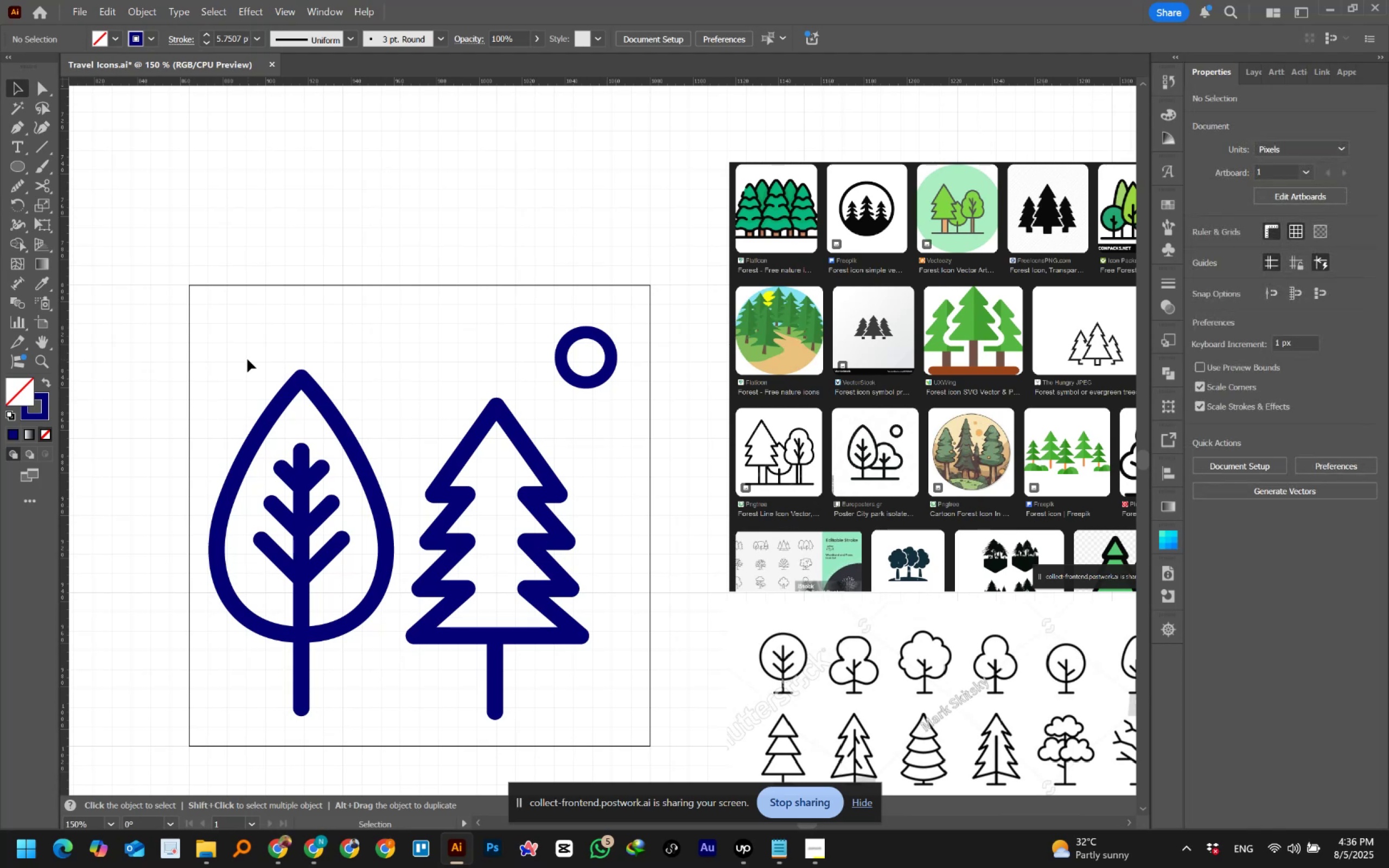 
hold_key(key=ControlLeft, duration=0.59)
scroll: coordinate [247, 355], scroll_direction: up, amount: 2.0
 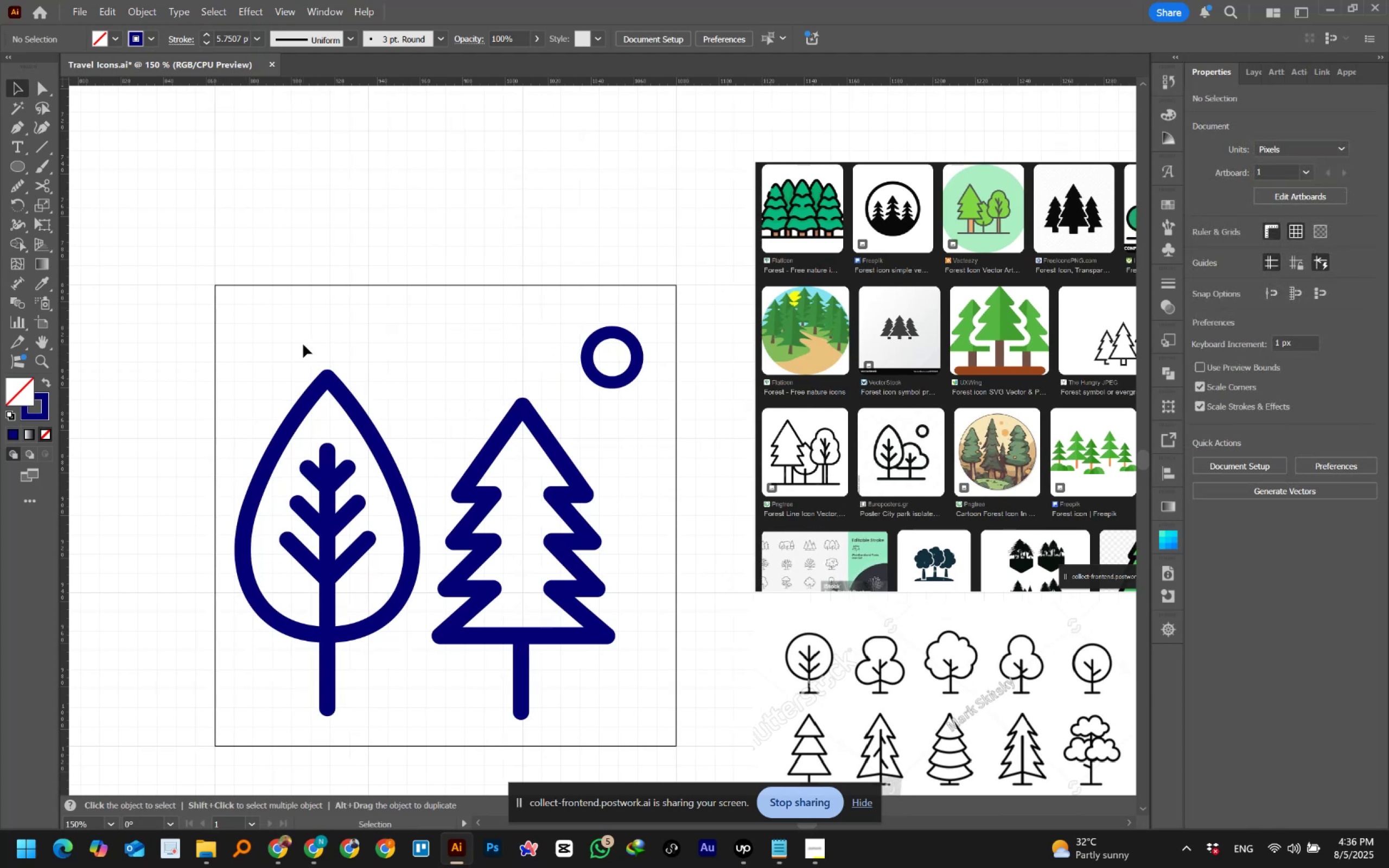 
key(Control+S)
 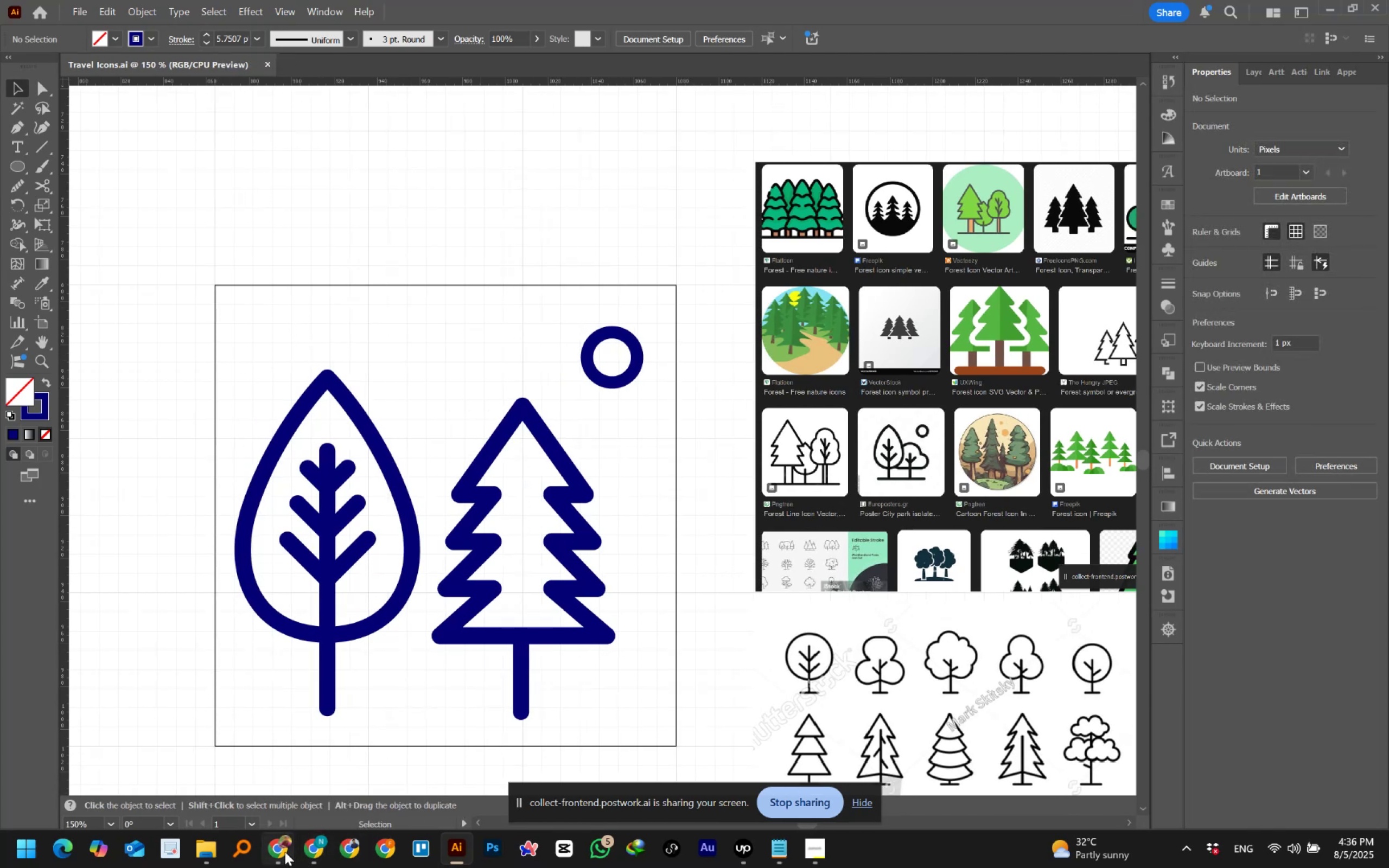 